 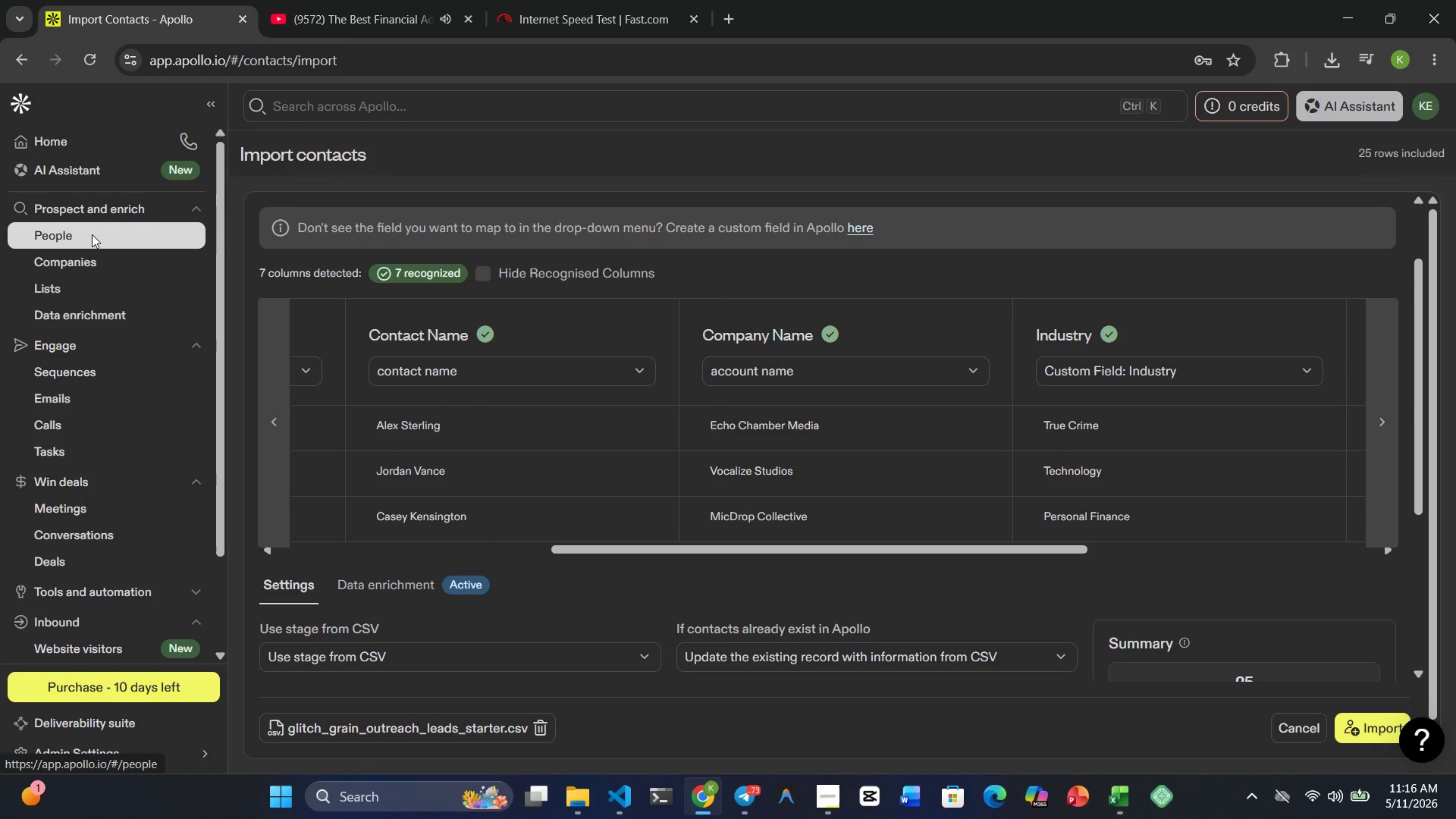 
scroll: coordinate [438, 392], scroll_direction: up, amount: 2.0
 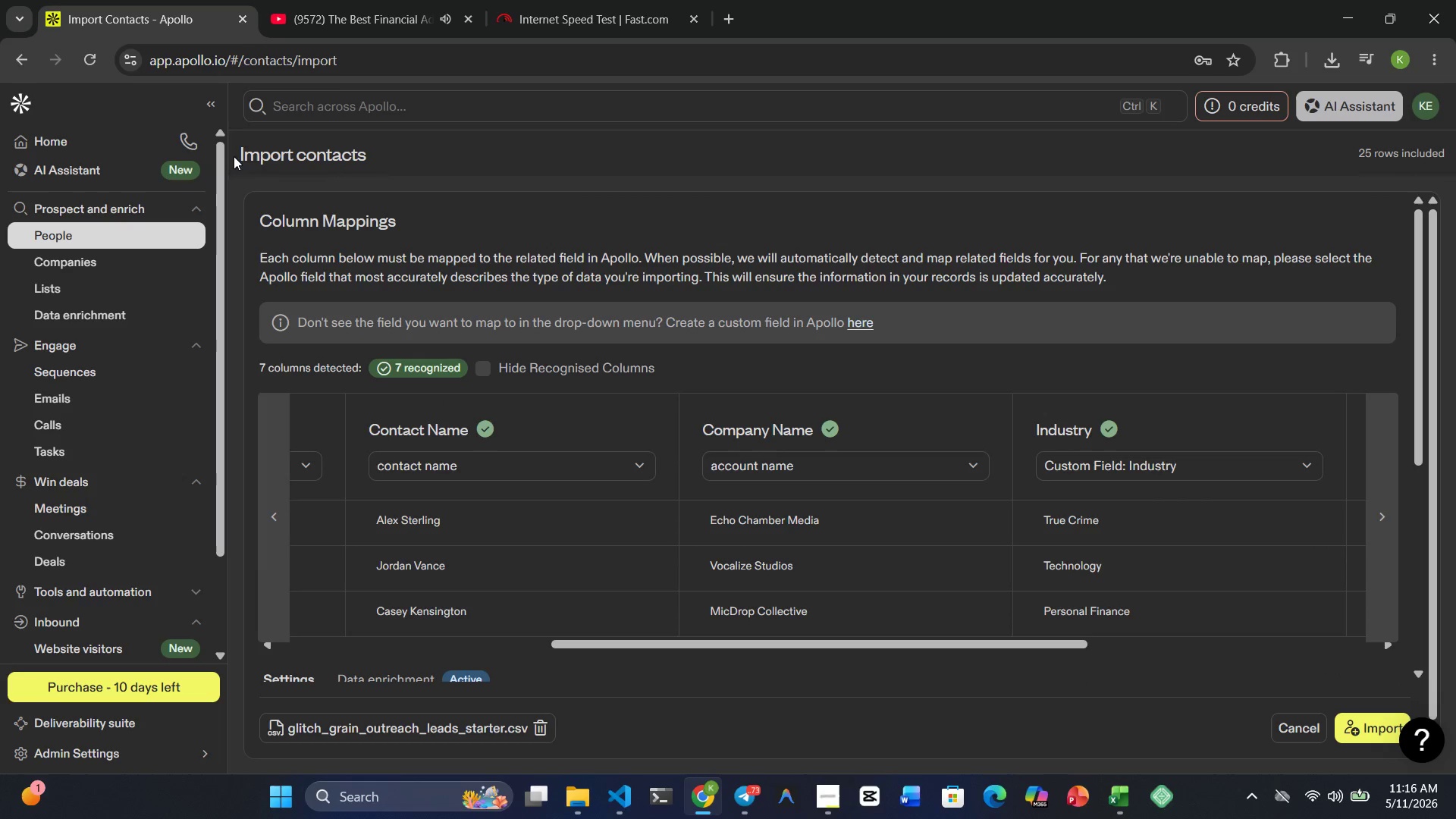 
mouse_move([211, 142])
 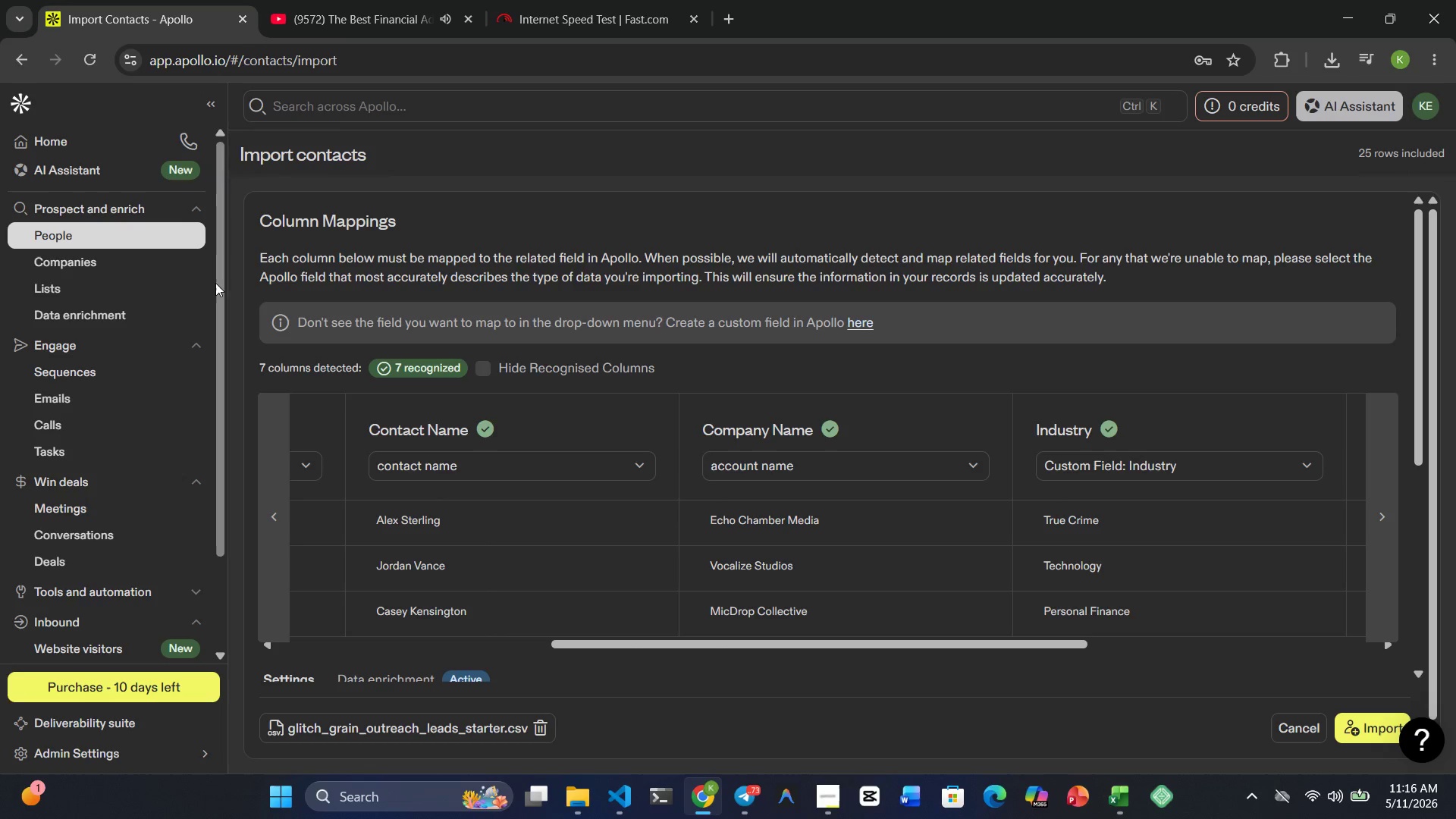 
left_click([92, 221])
 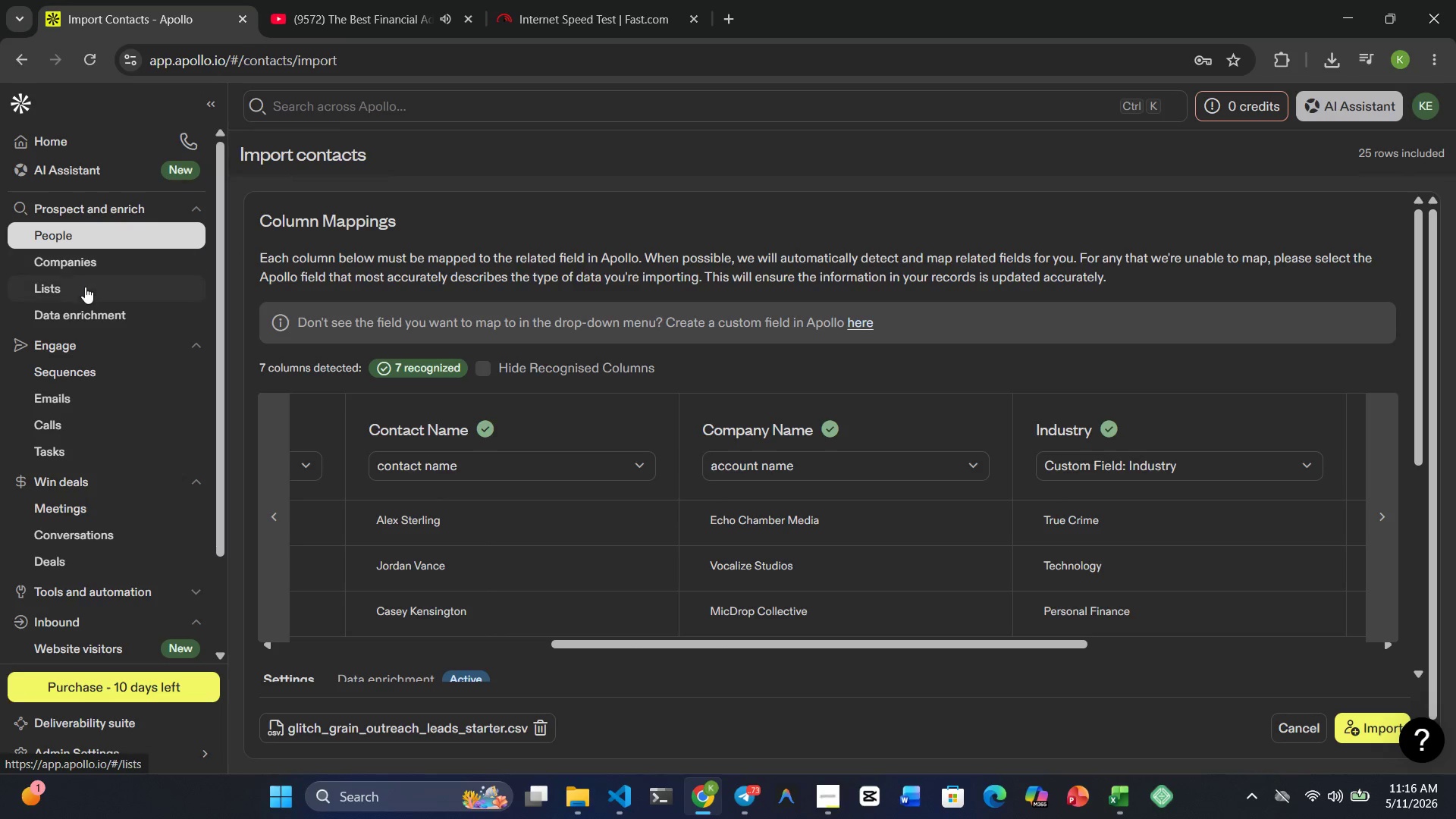 
left_click([85, 287])
 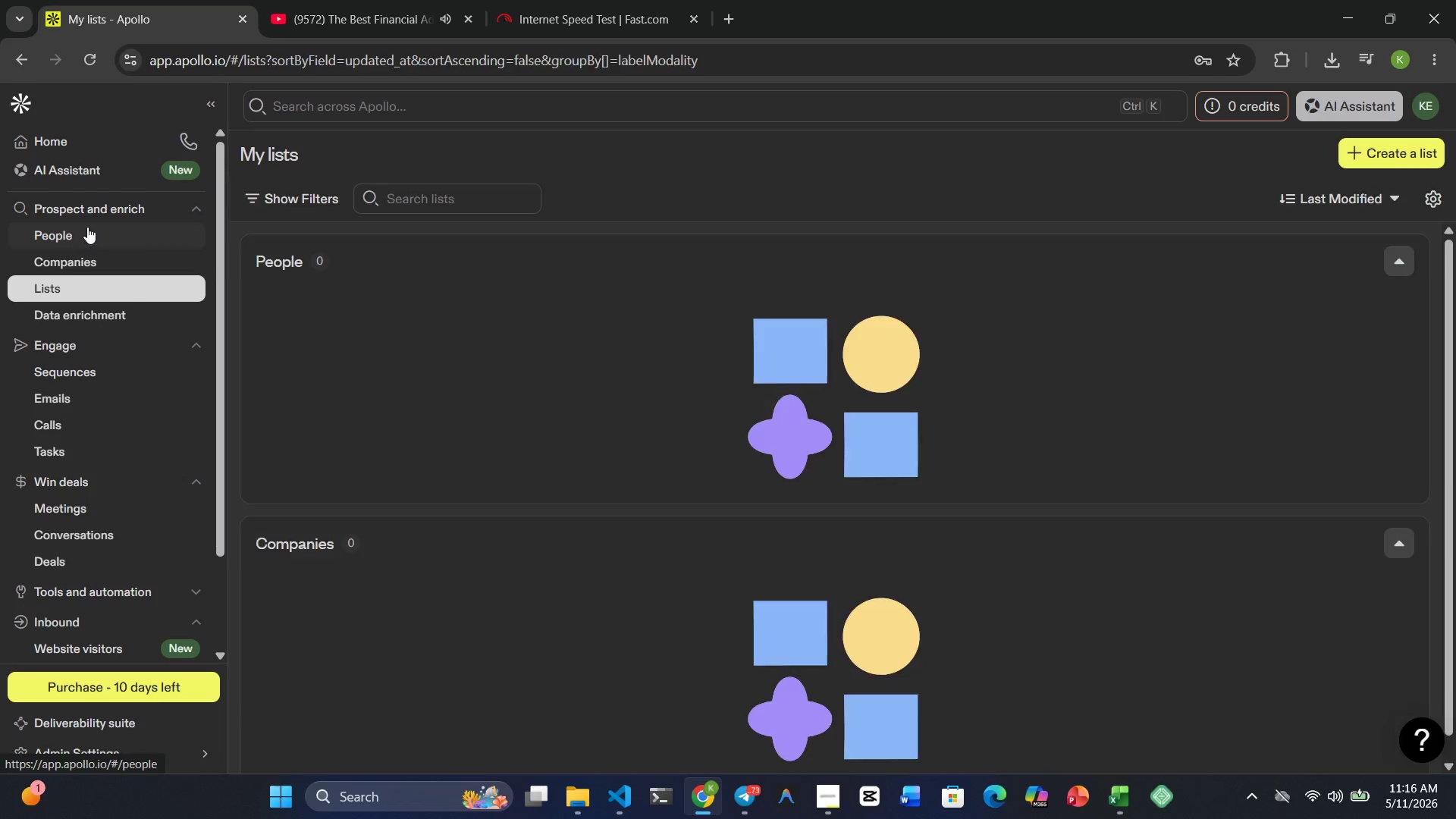 
left_click([87, 227])
 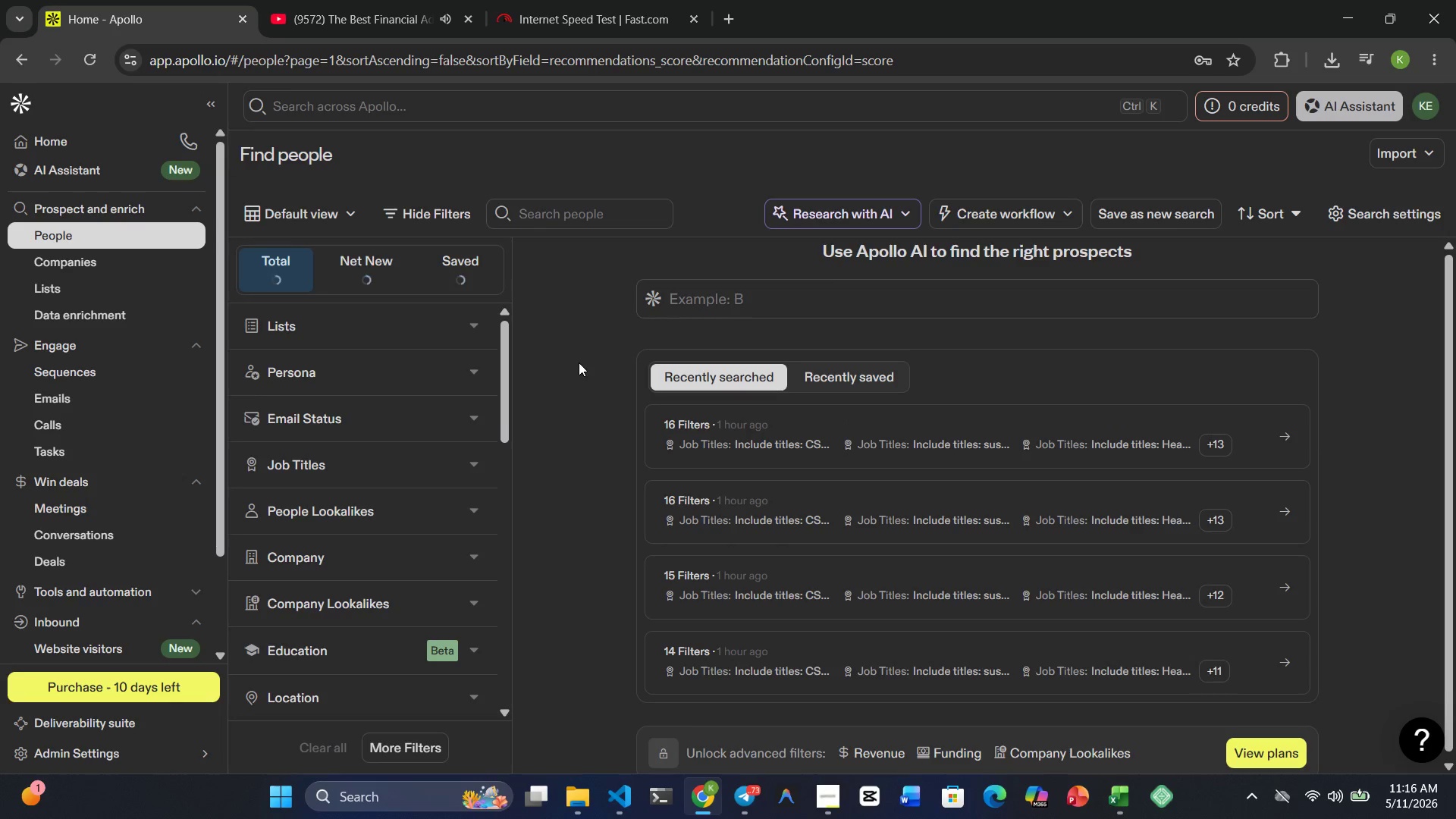 
mouse_move([441, 400])
 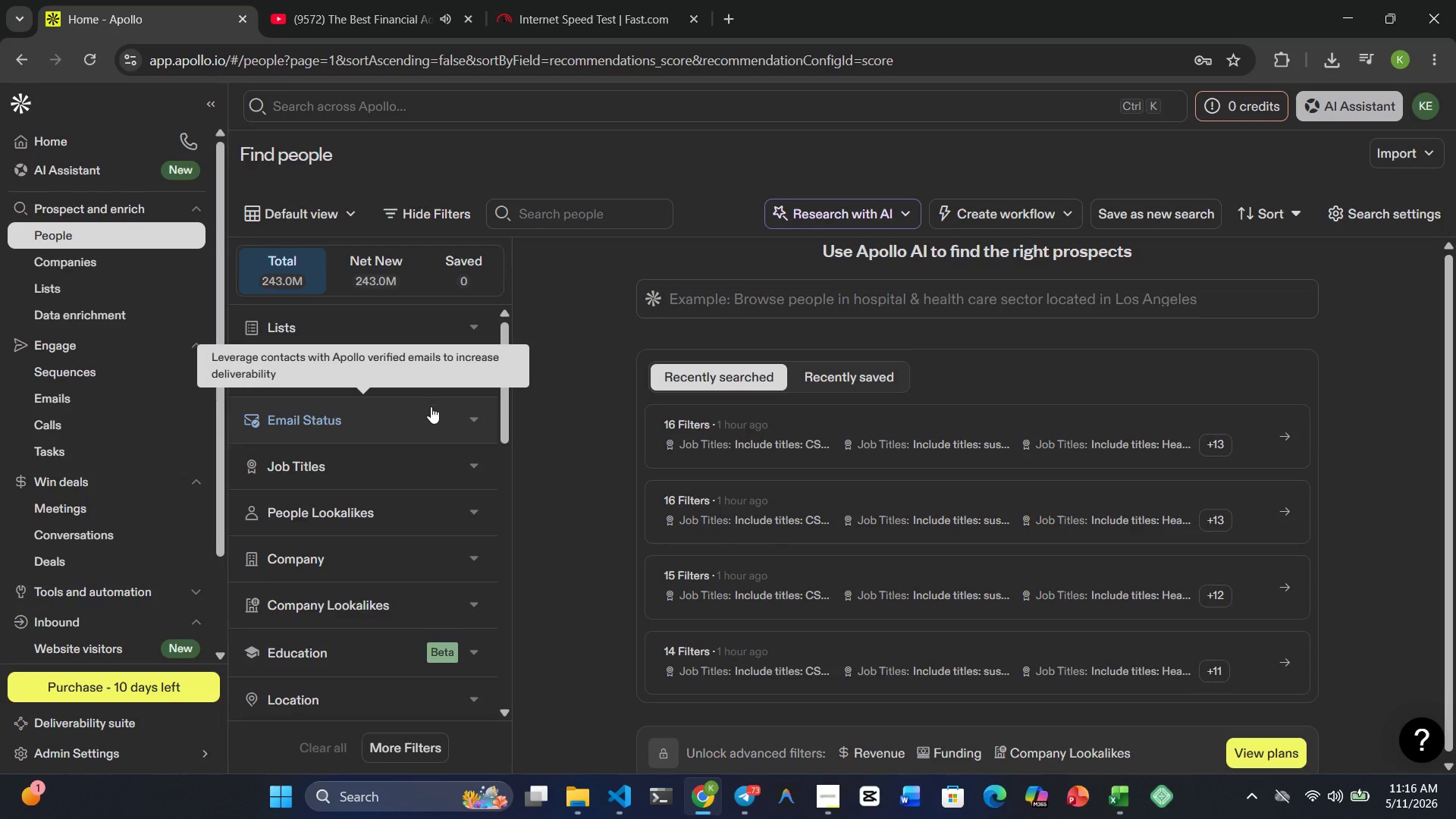 
scroll: coordinate [431, 408], scroll_direction: none, amount: 0.0
 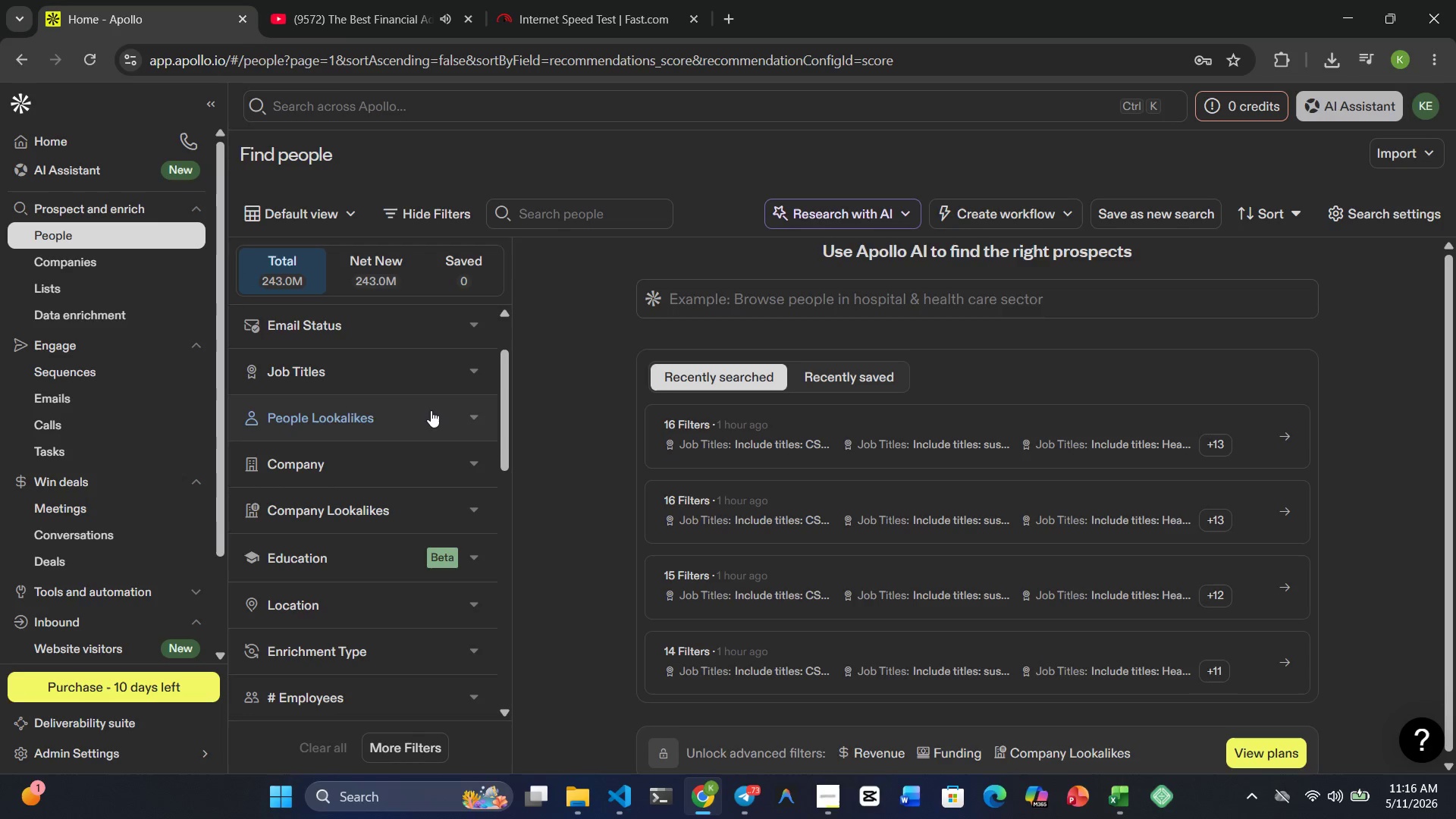 
scroll: coordinate [431, 414], scroll_direction: down, amount: 3.0
 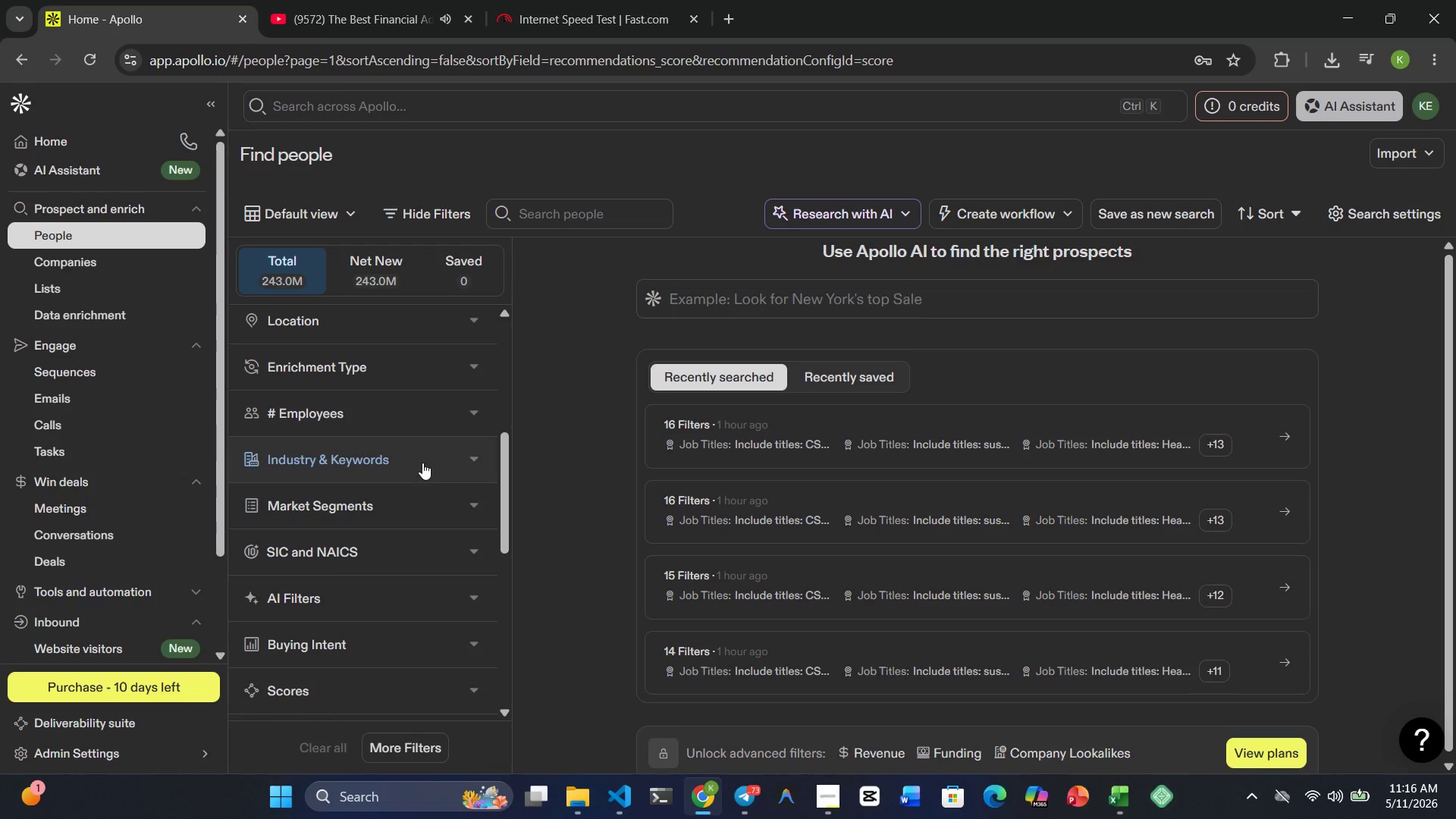 
left_click([422, 464])
 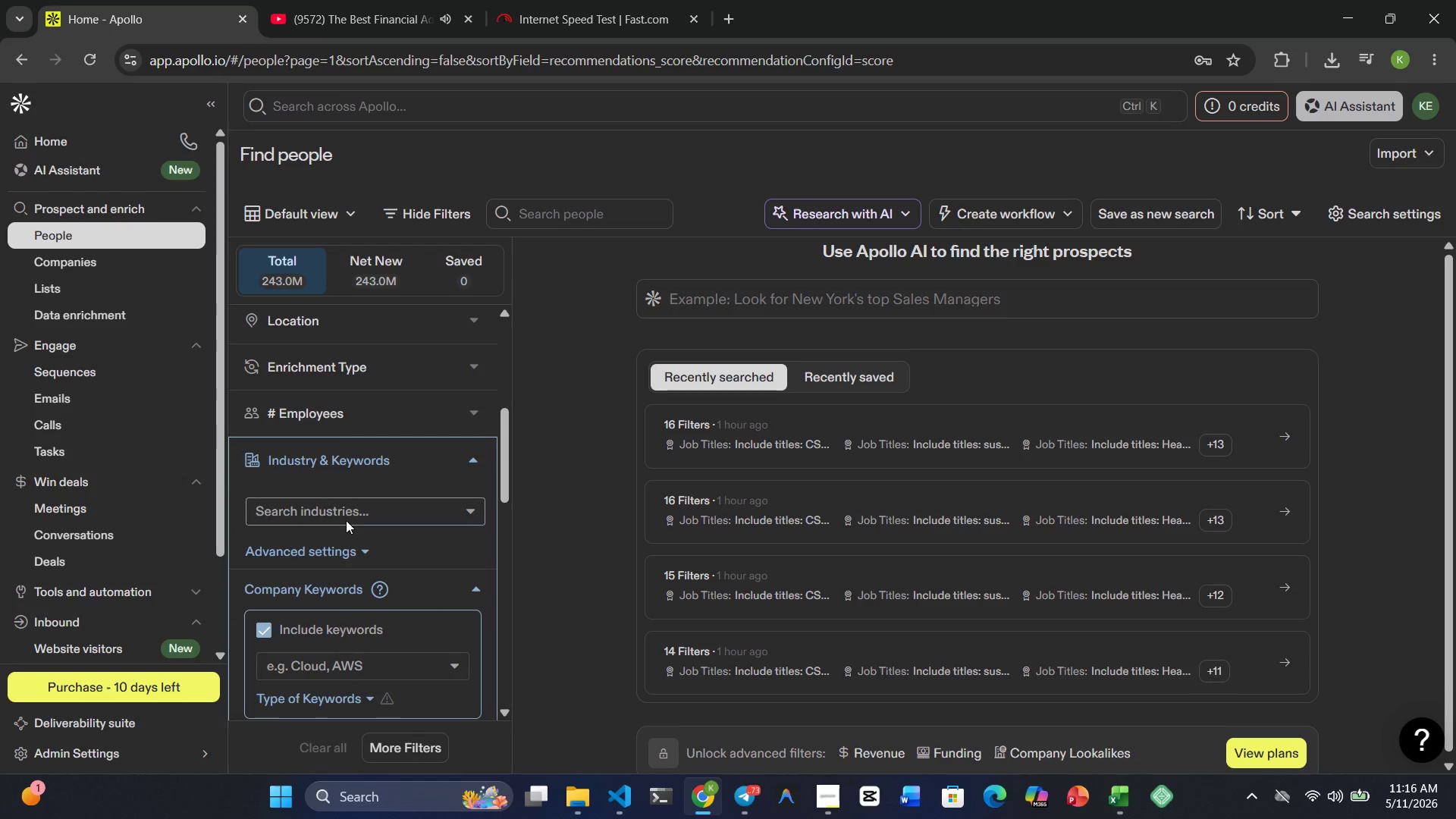 
left_click([338, 516])
 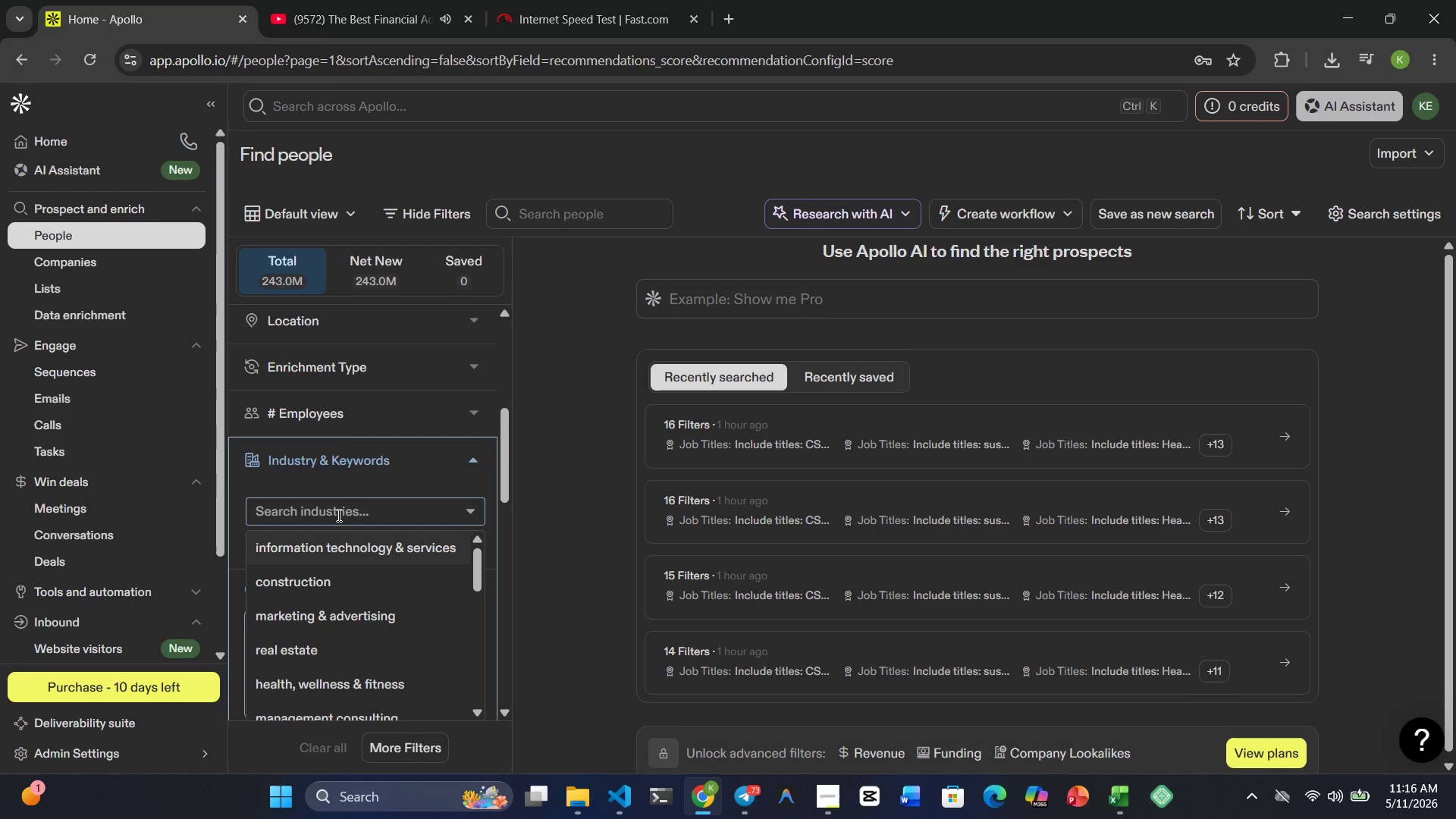 
type(Podcasting)
 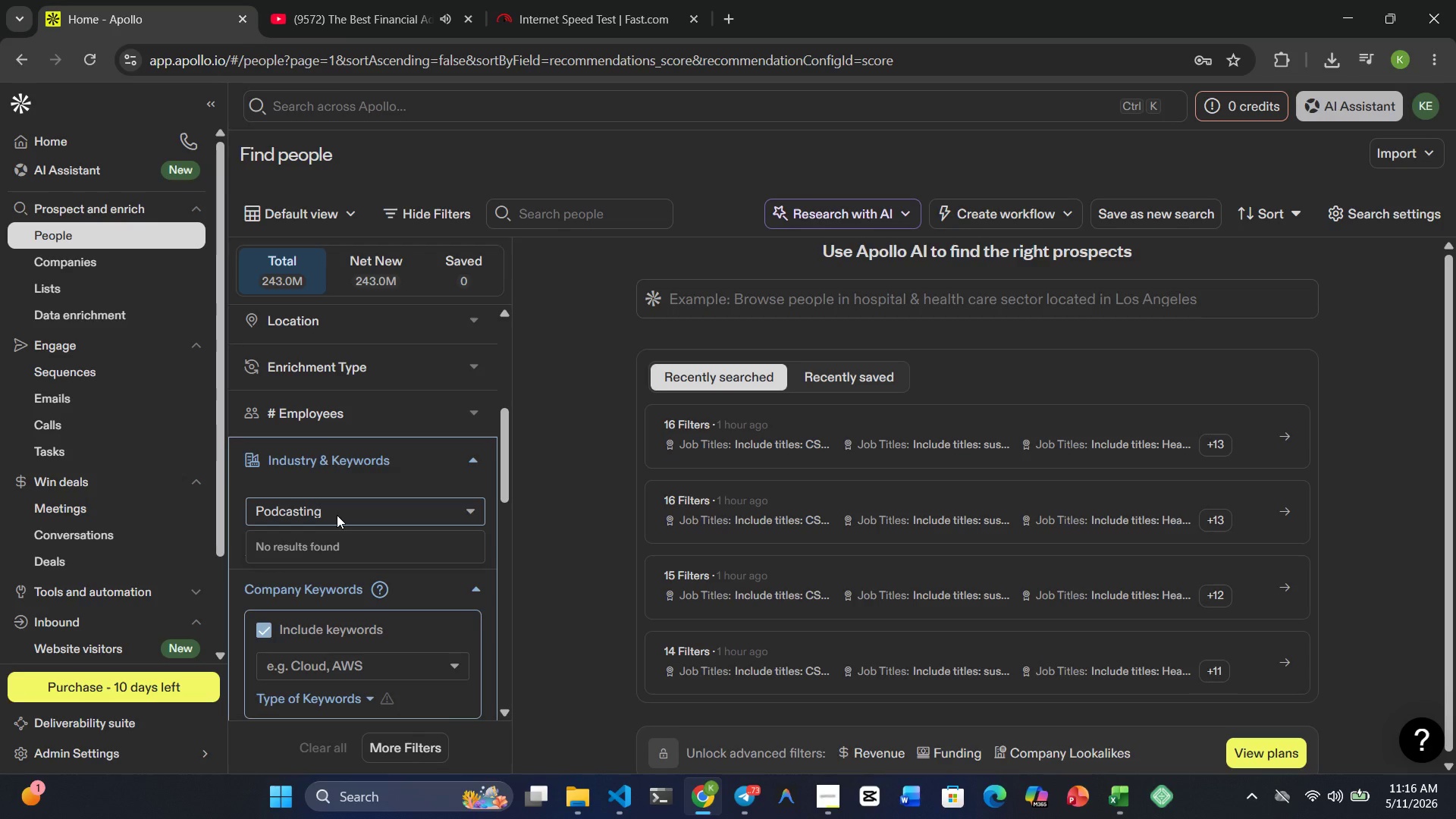 
wait(6.23)
 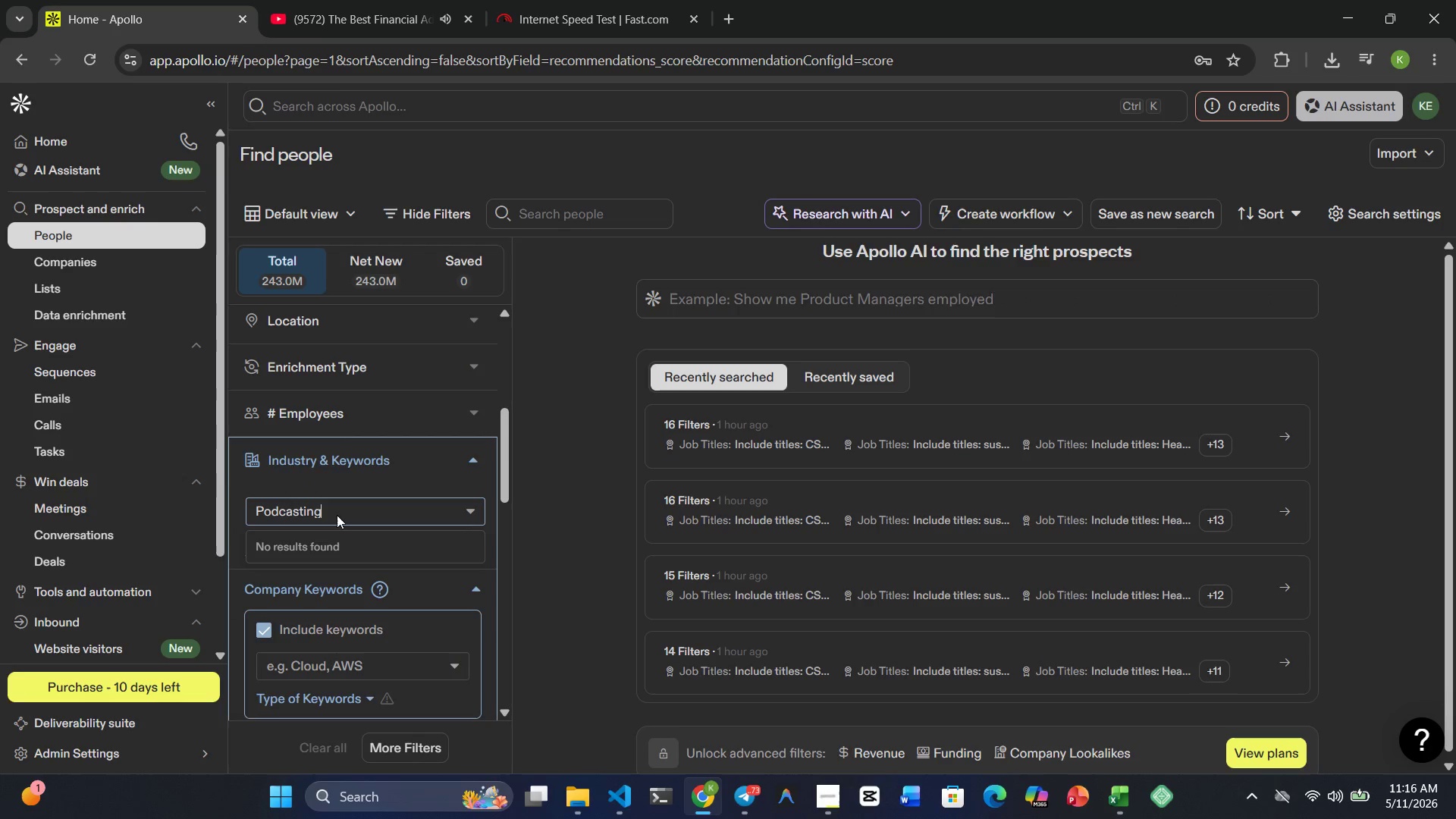 
left_click([337, 514])
 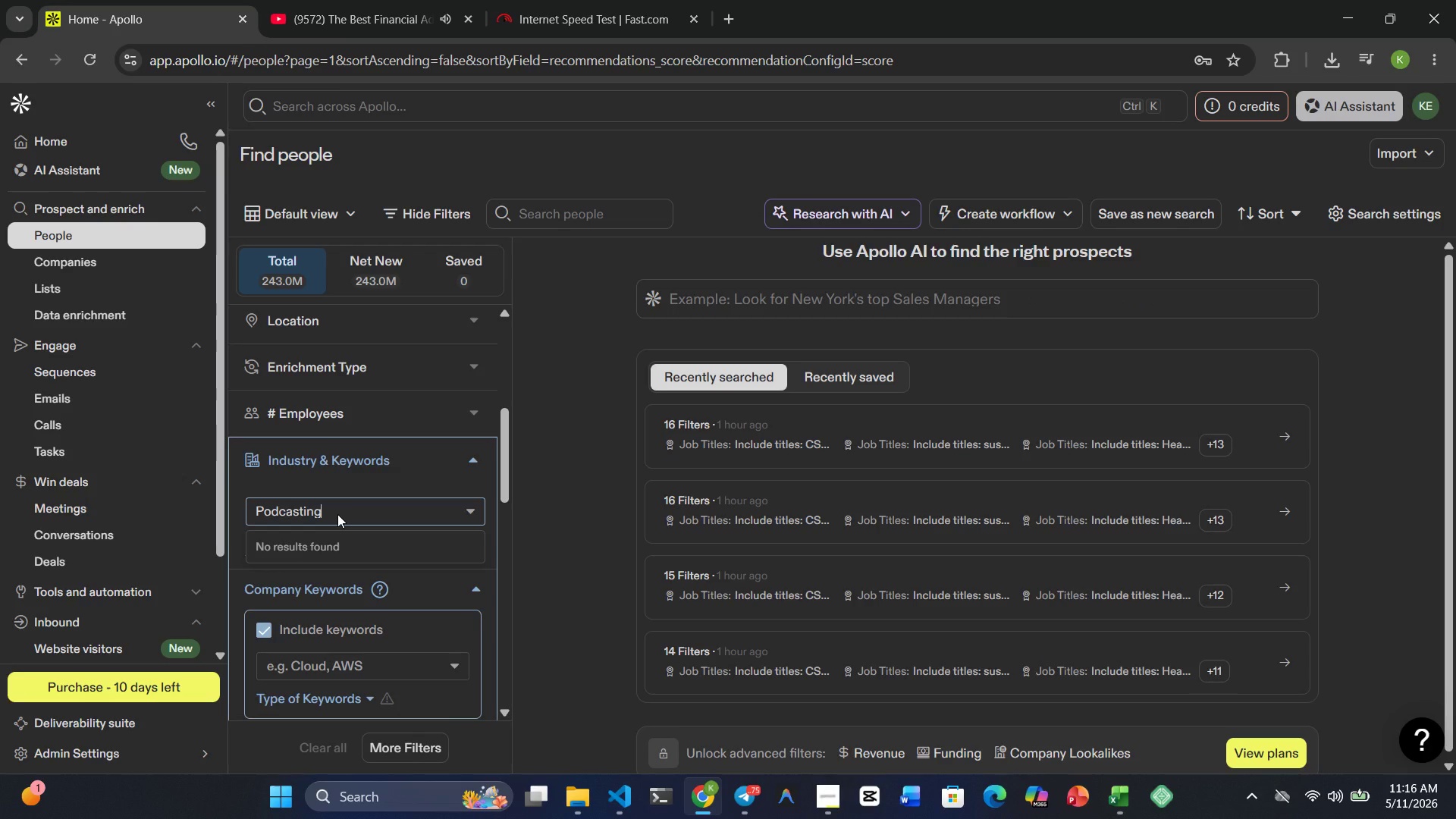 
hold_key(key=Backspace, duration=0.64)
 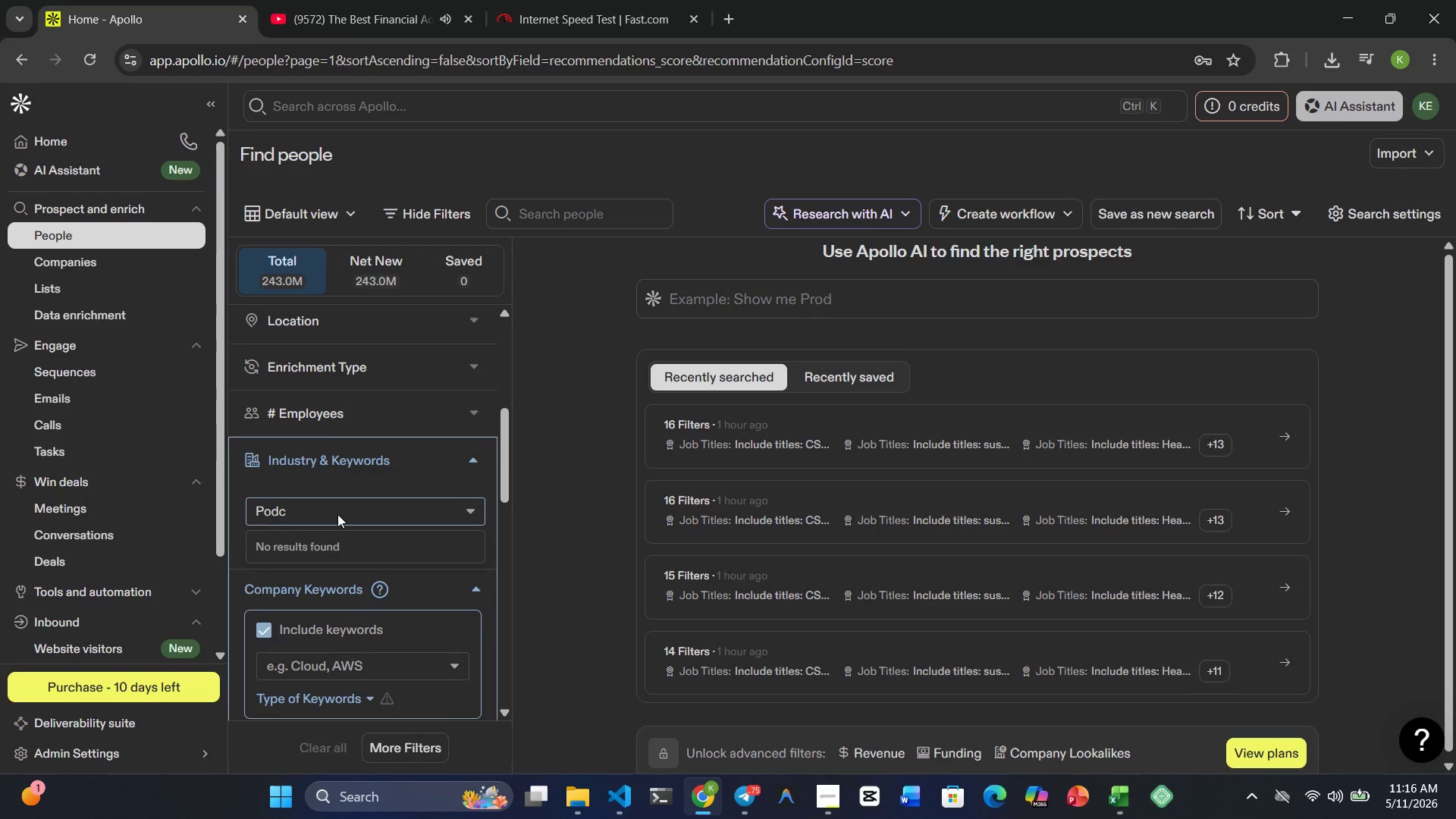 
key(Backspace)
key(Backspace)
key(Backspace)
key(Backspace)
type(mw)
key(Backspace)
type(edia peoductn)
 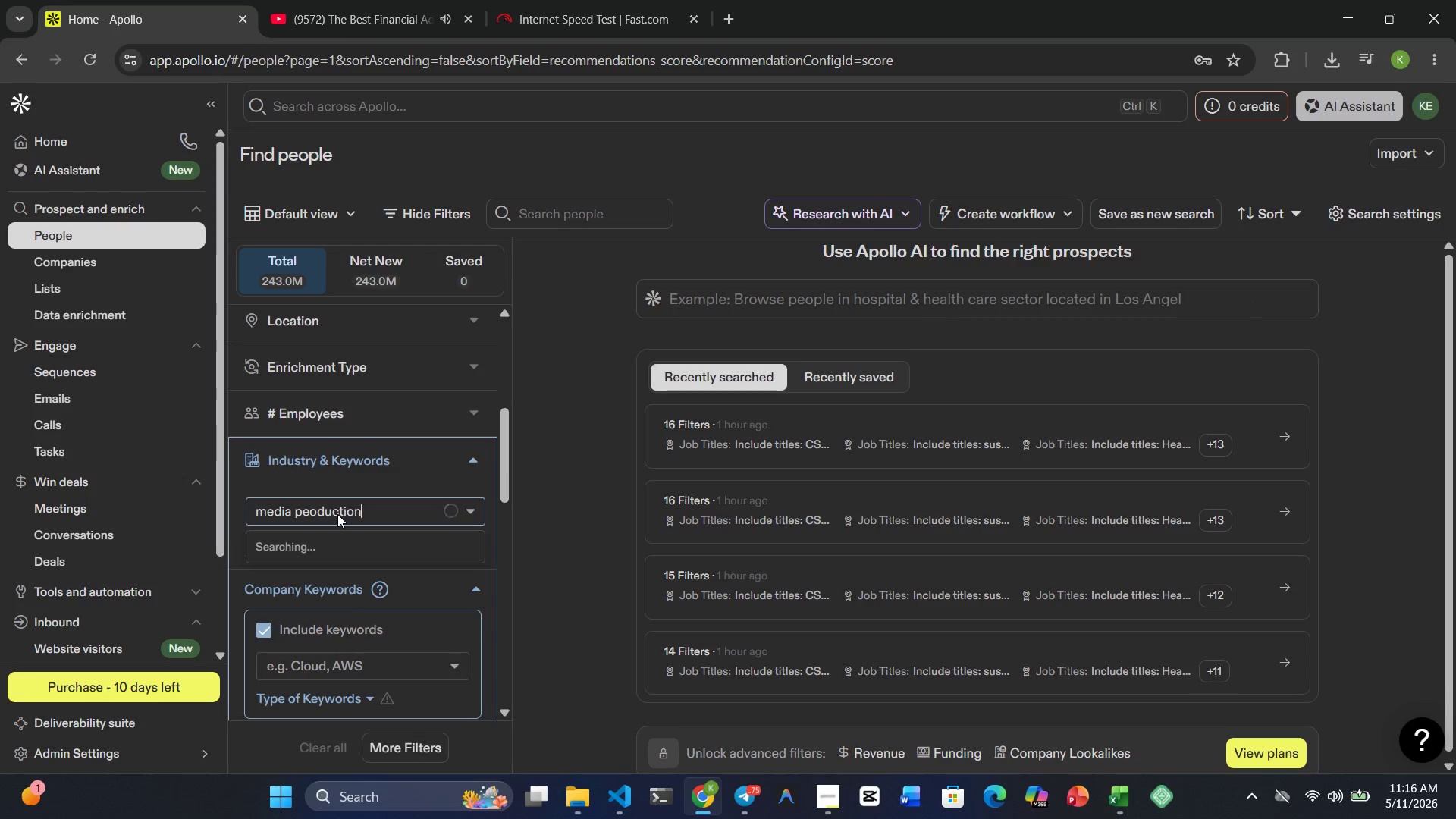 
hold_key(key=O, duration=0.31)
 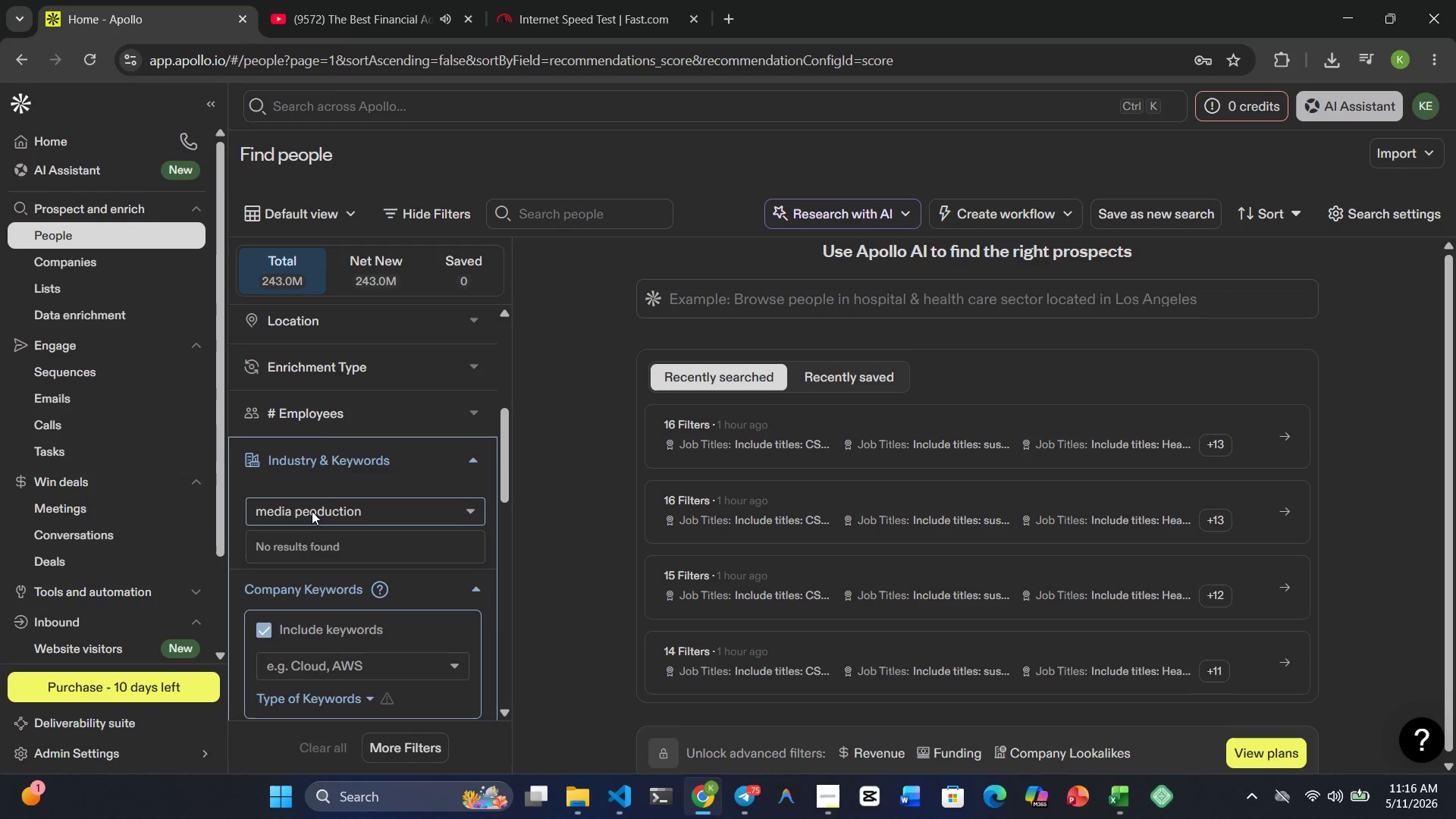 
double_click([311, 510])
 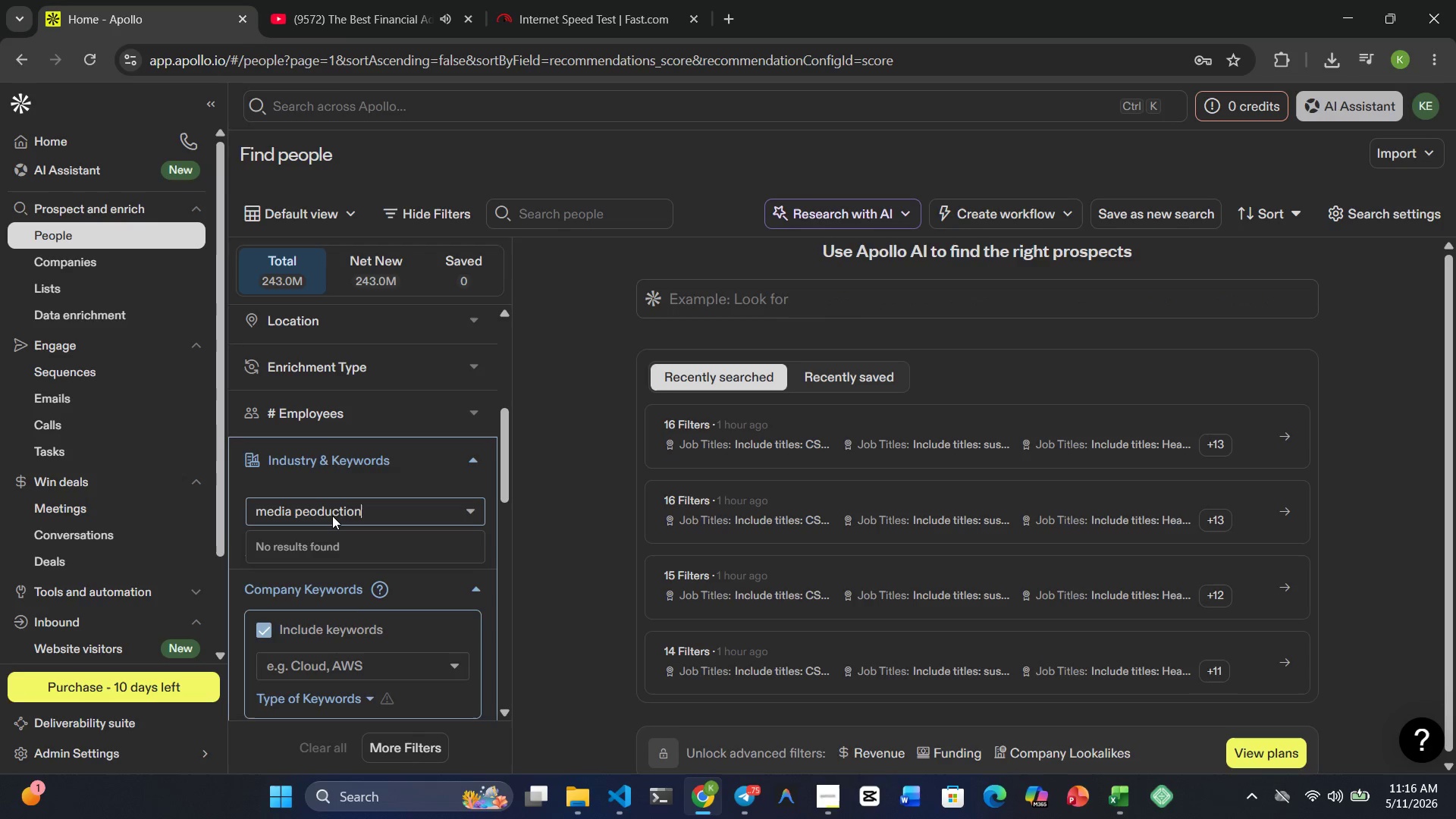 
hold_key(key=ArrowLeft, duration=0.7)
 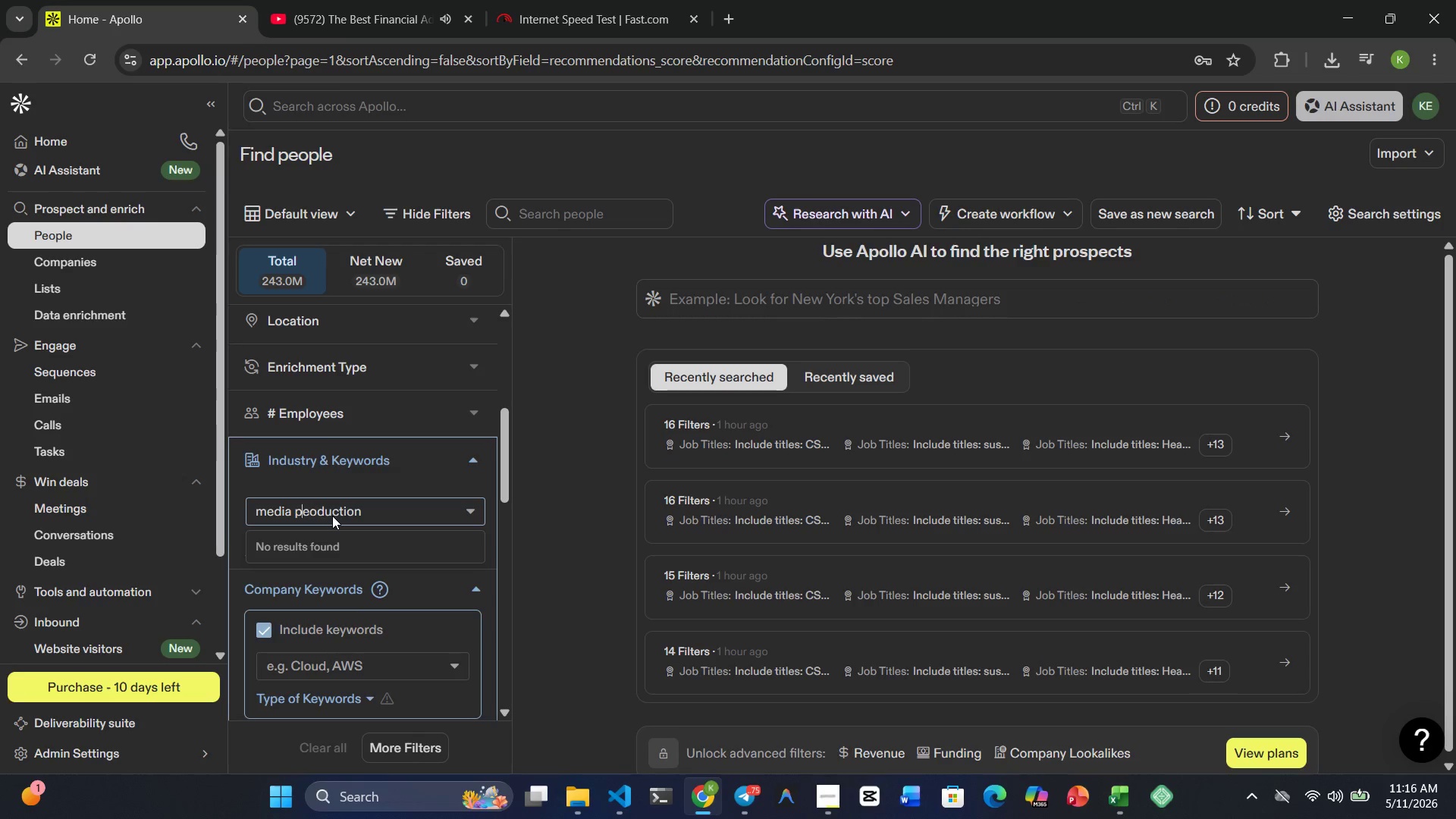 
key(ArrowLeft)
 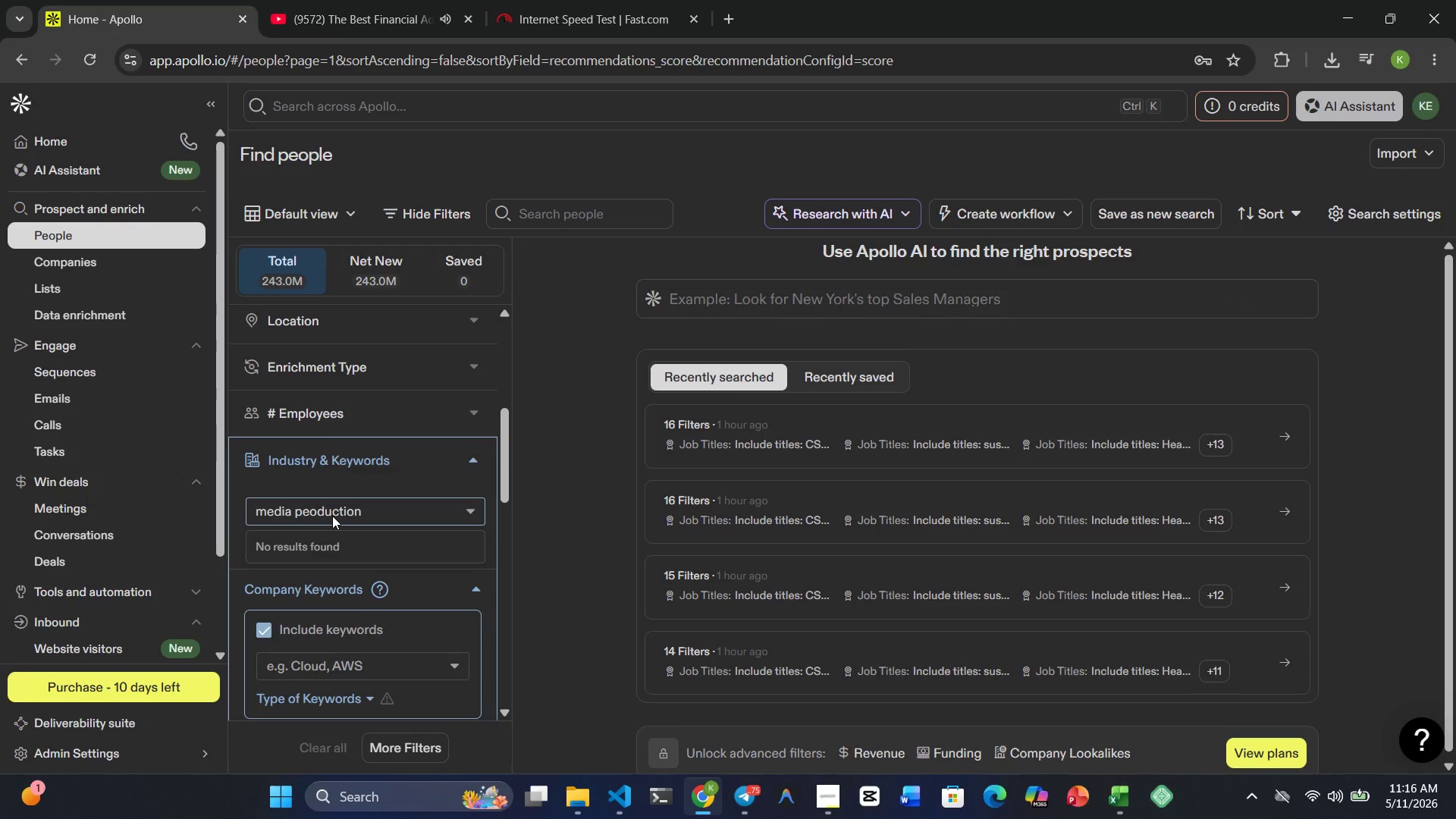 
key(ArrowRight)
 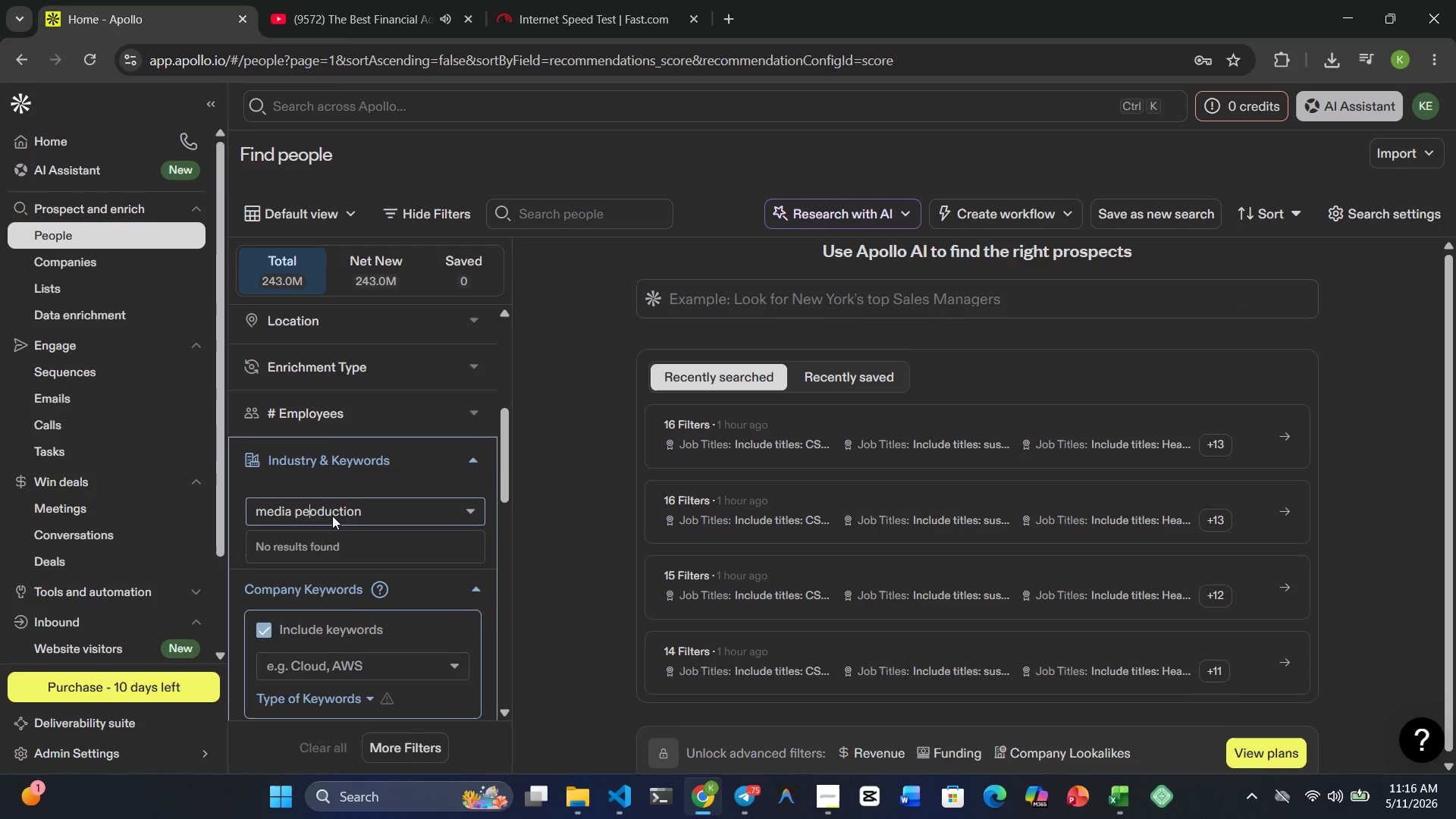 
key(Backspace)
 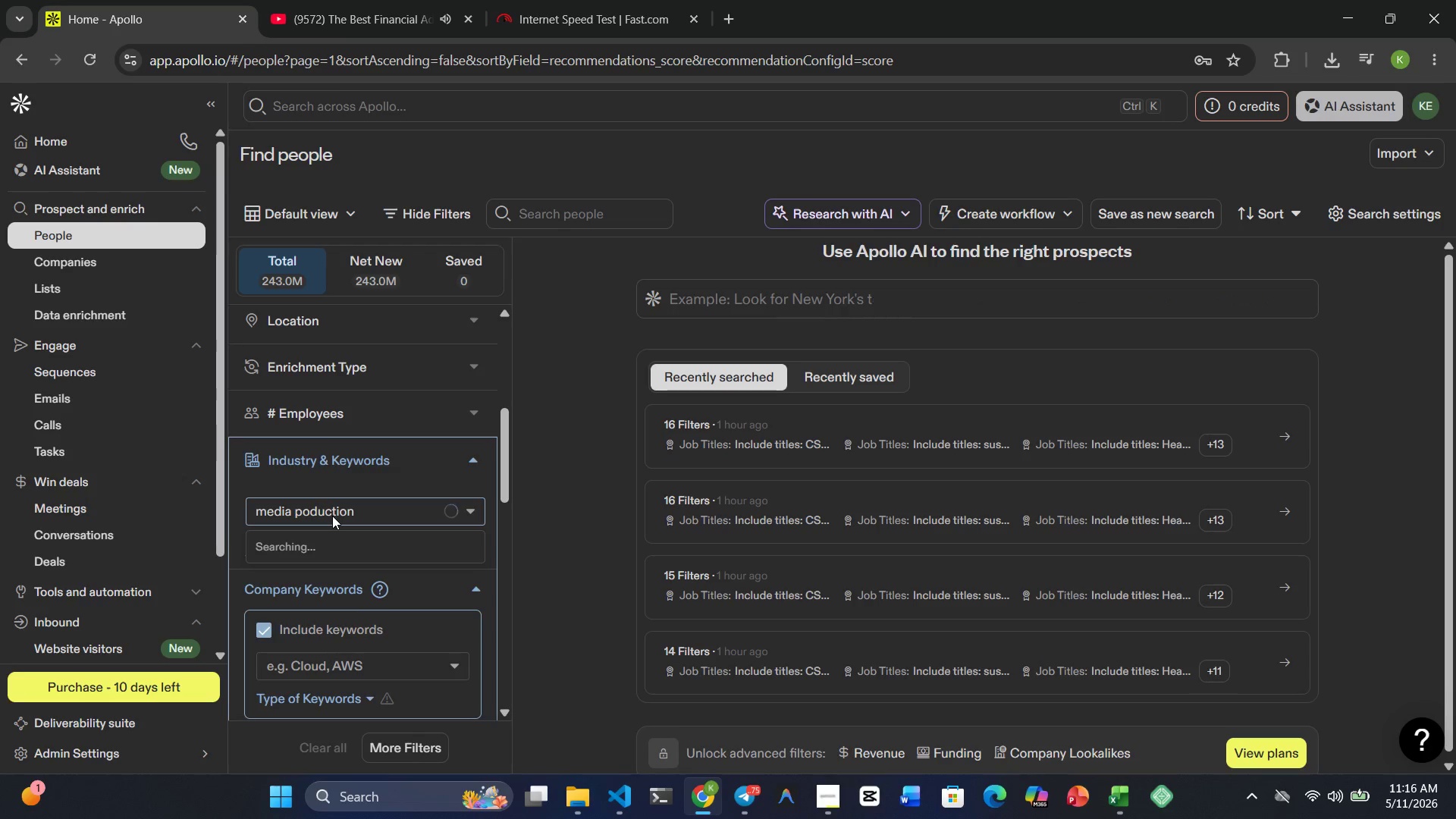 
key(R)
 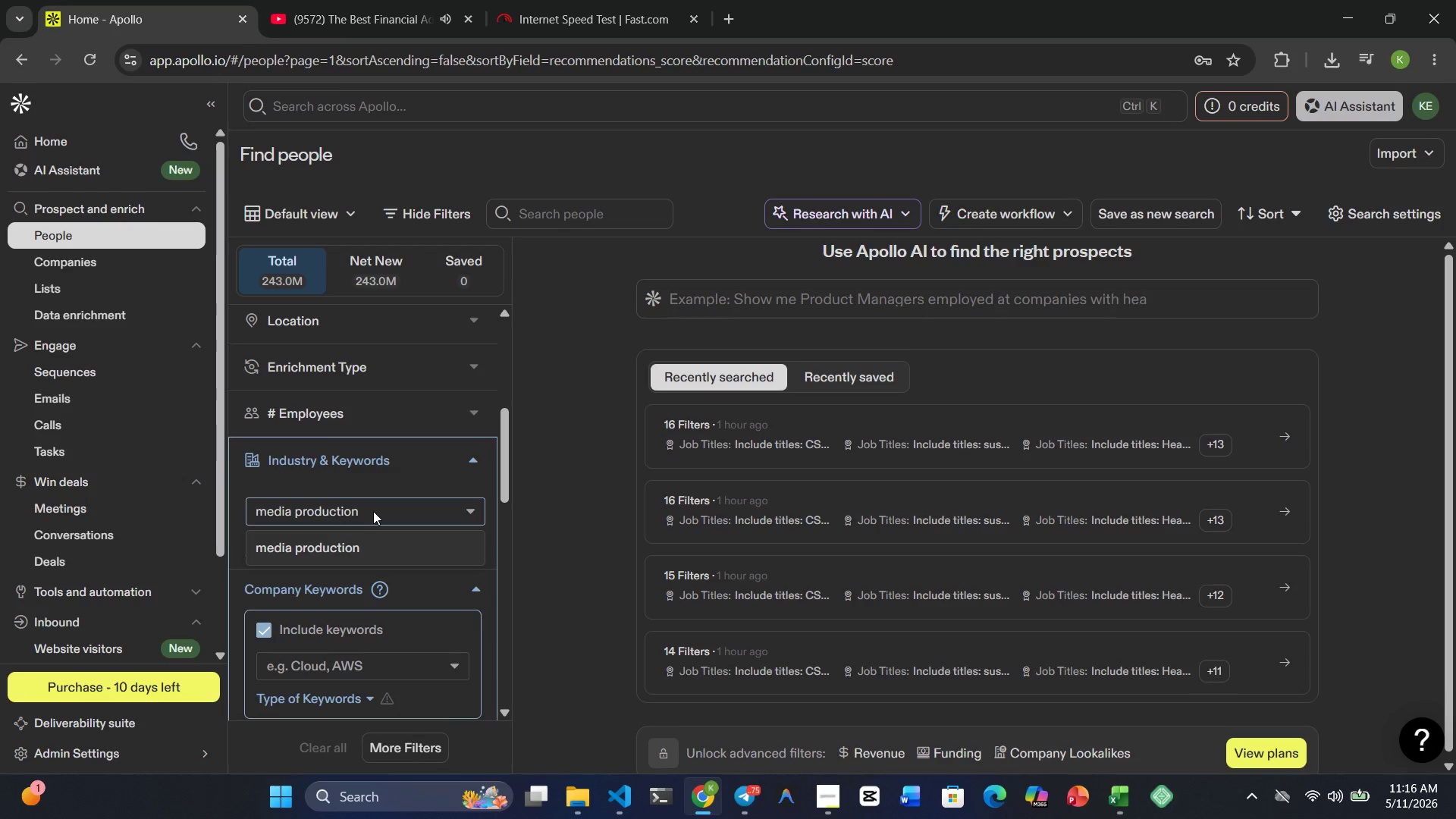 
left_click([306, 554])
 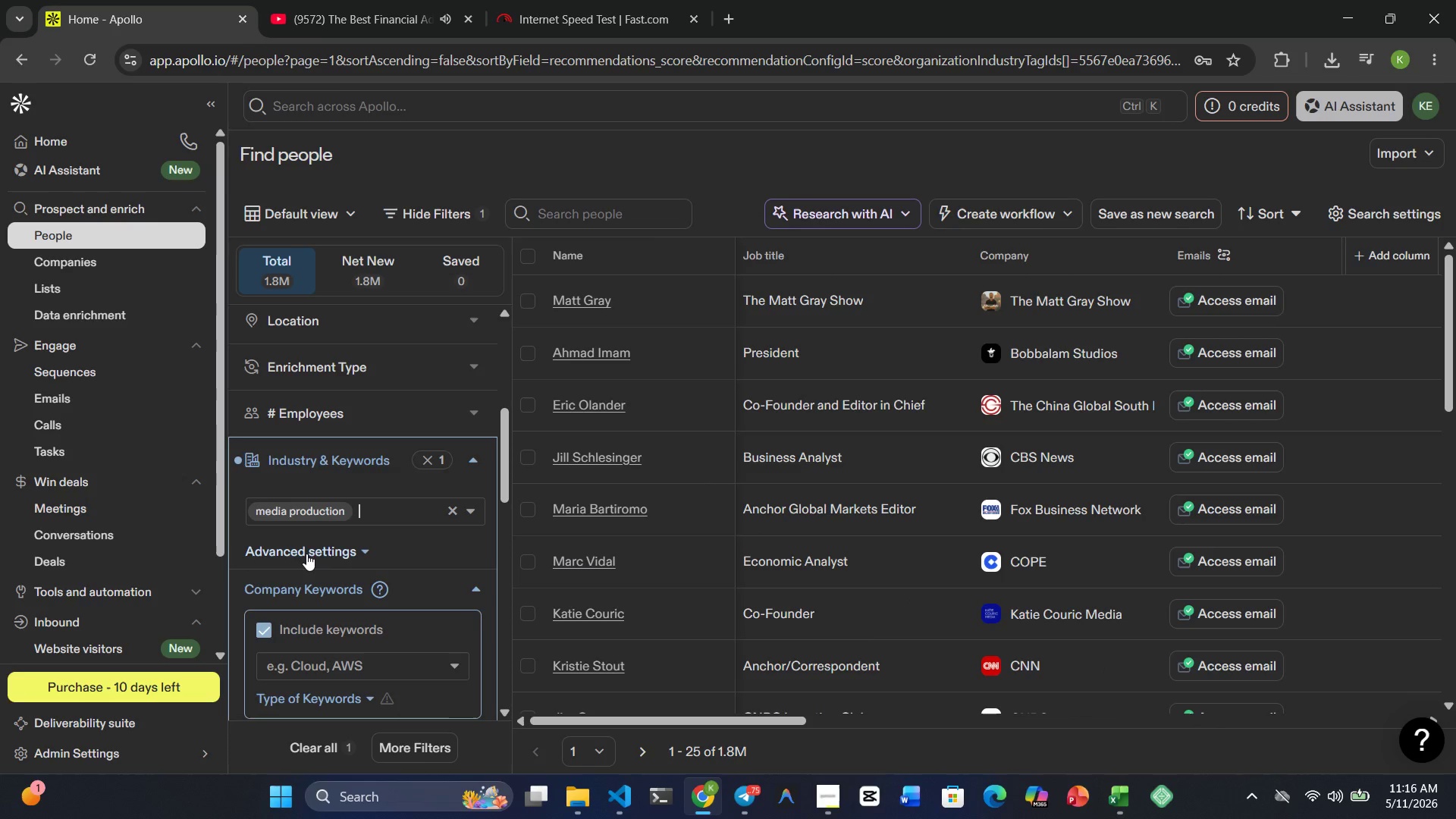 
wait(5.31)
 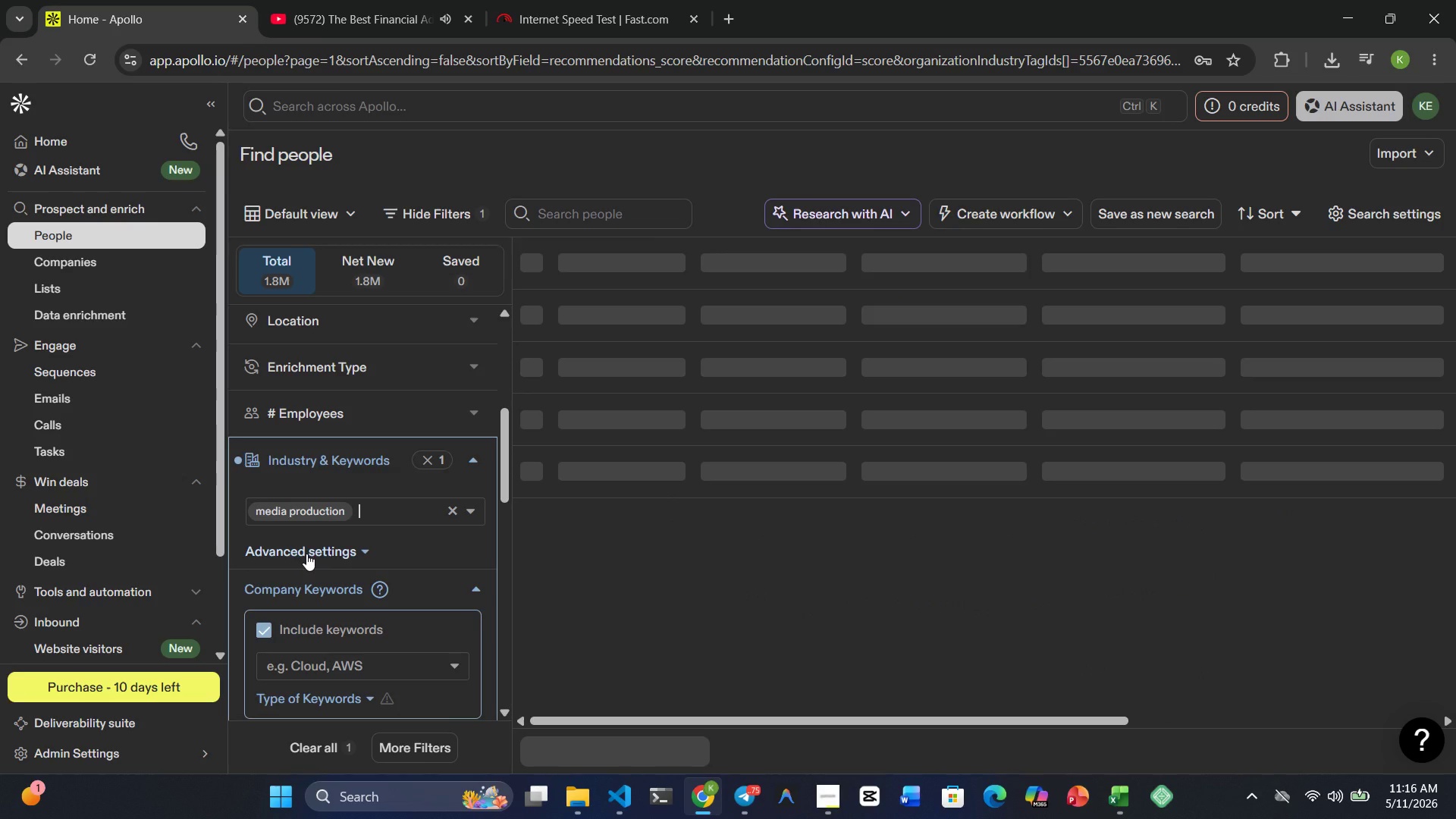 
type(broadcast media)
 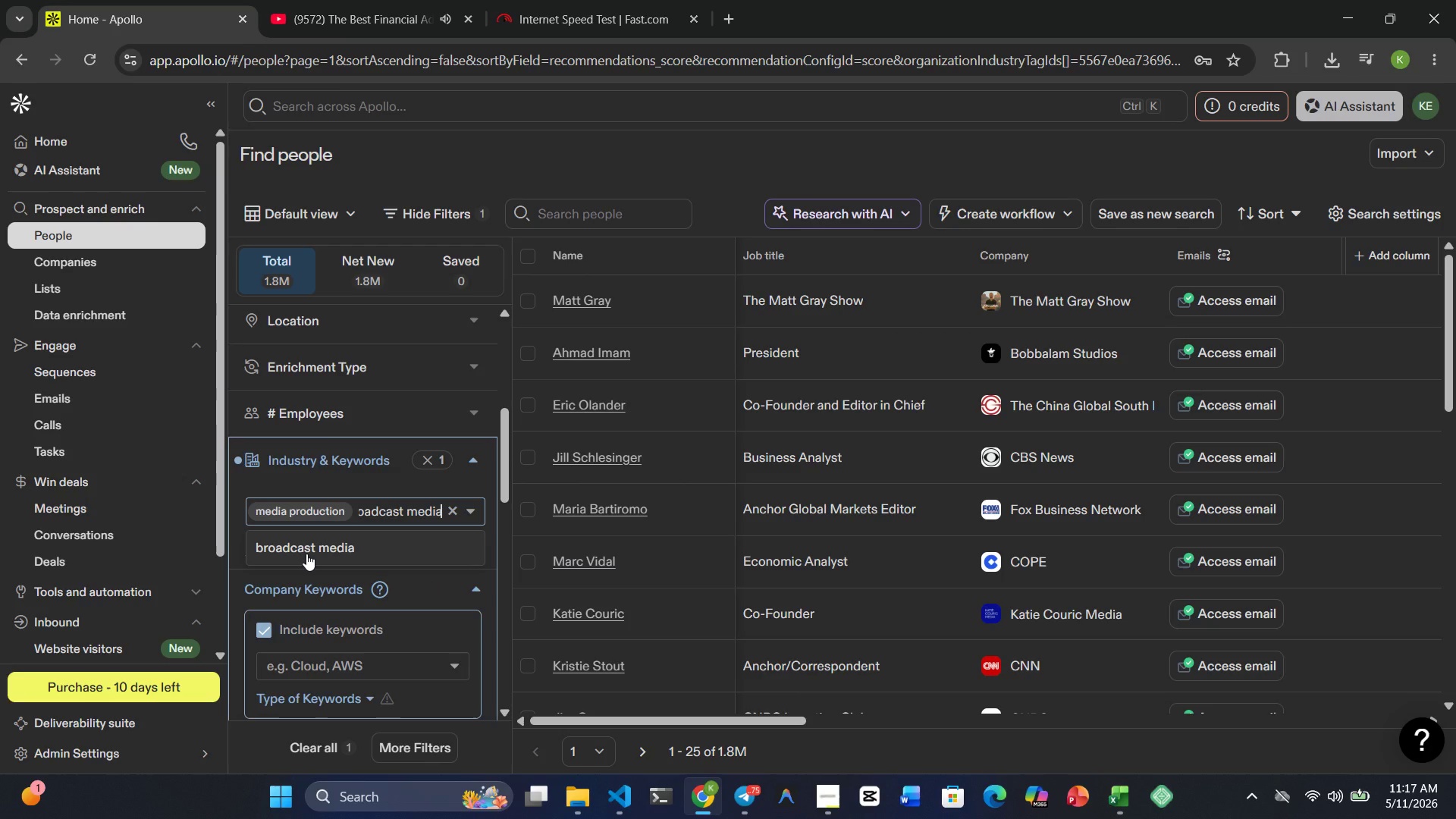 
left_click([306, 554])
 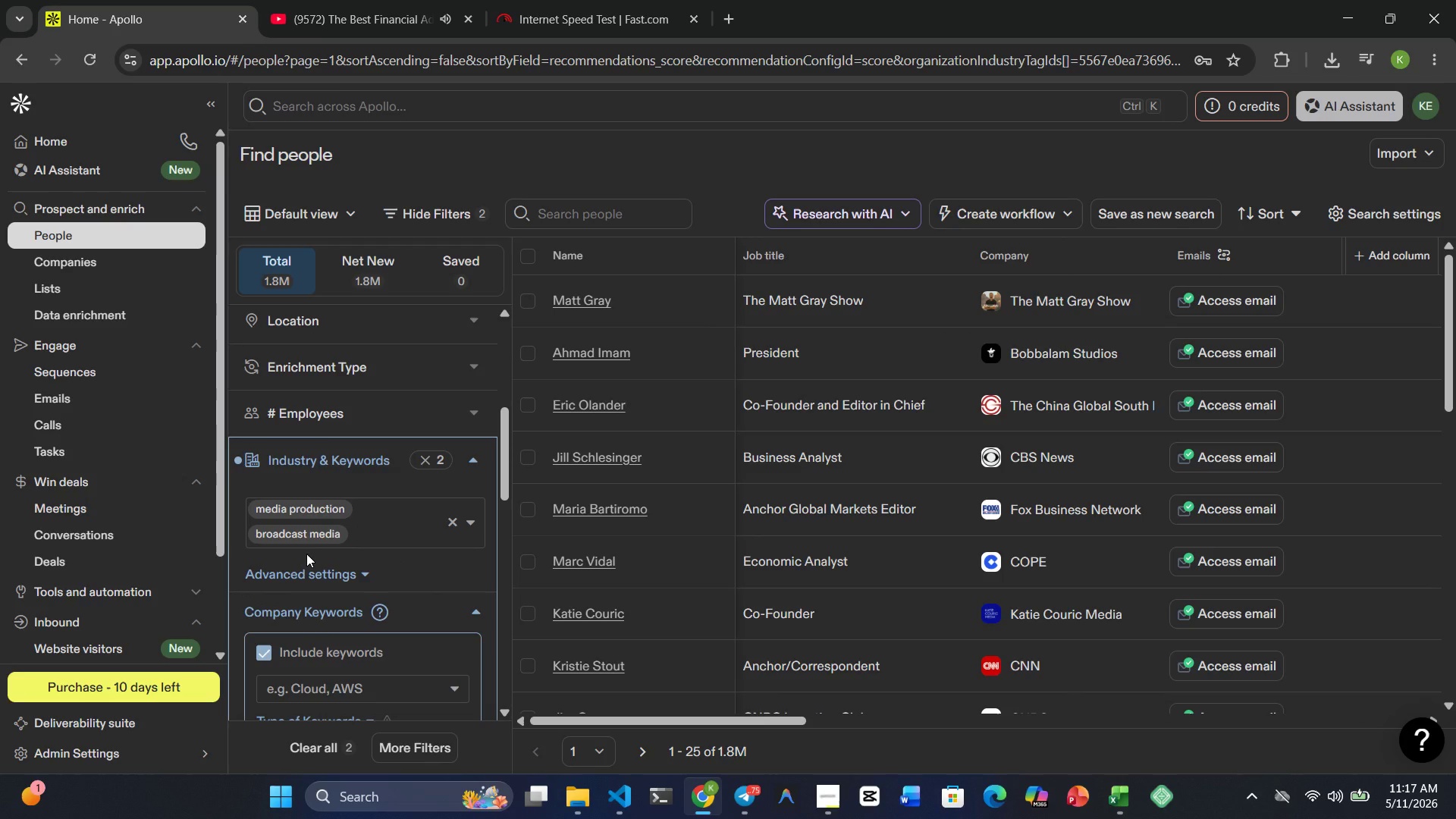 
type(entertainmeb)
key(Backspace)
type(nt)
 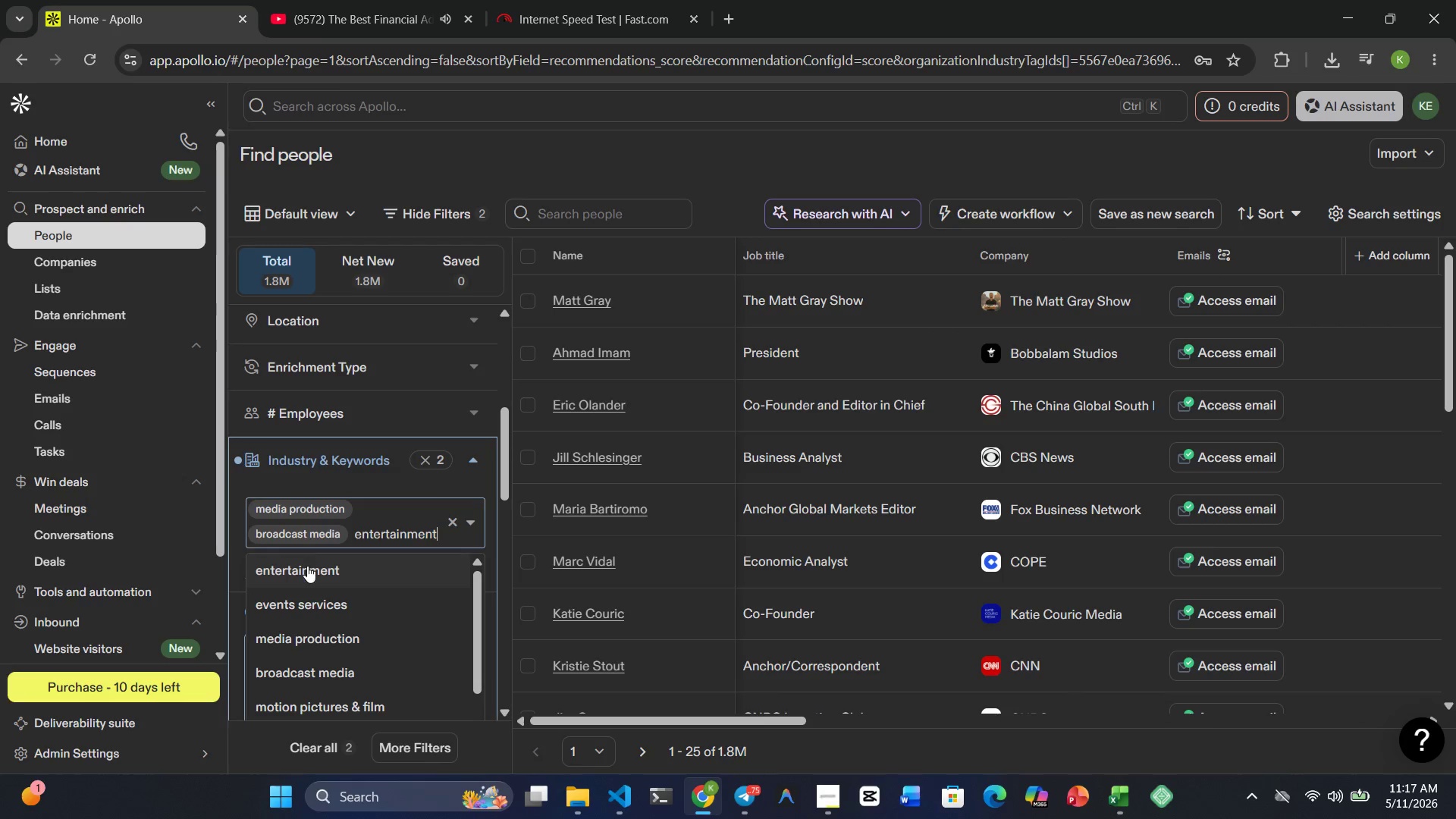 
left_click([308, 570])
 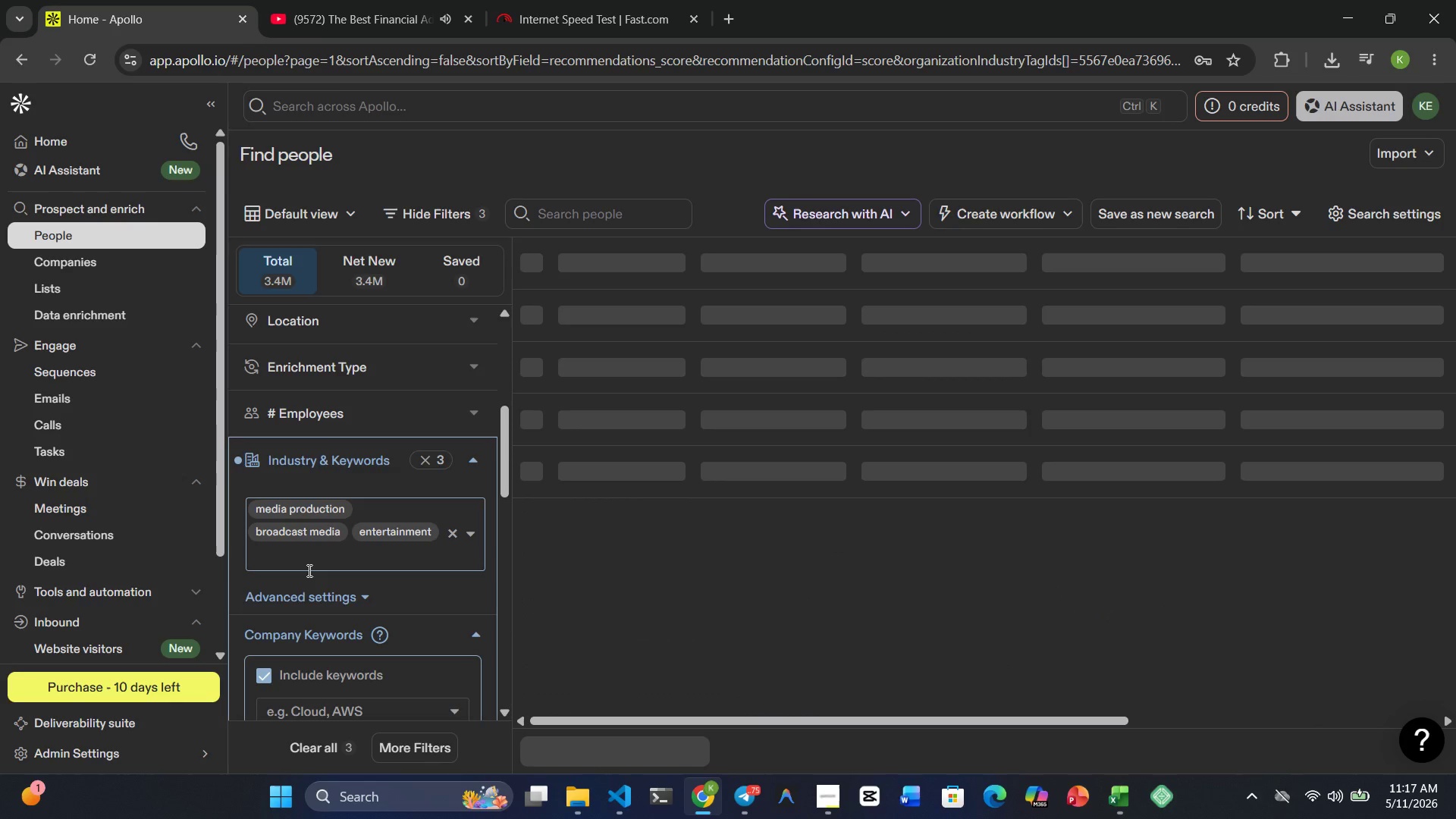 
type(online me)
key(Backspace)
type(edi)
 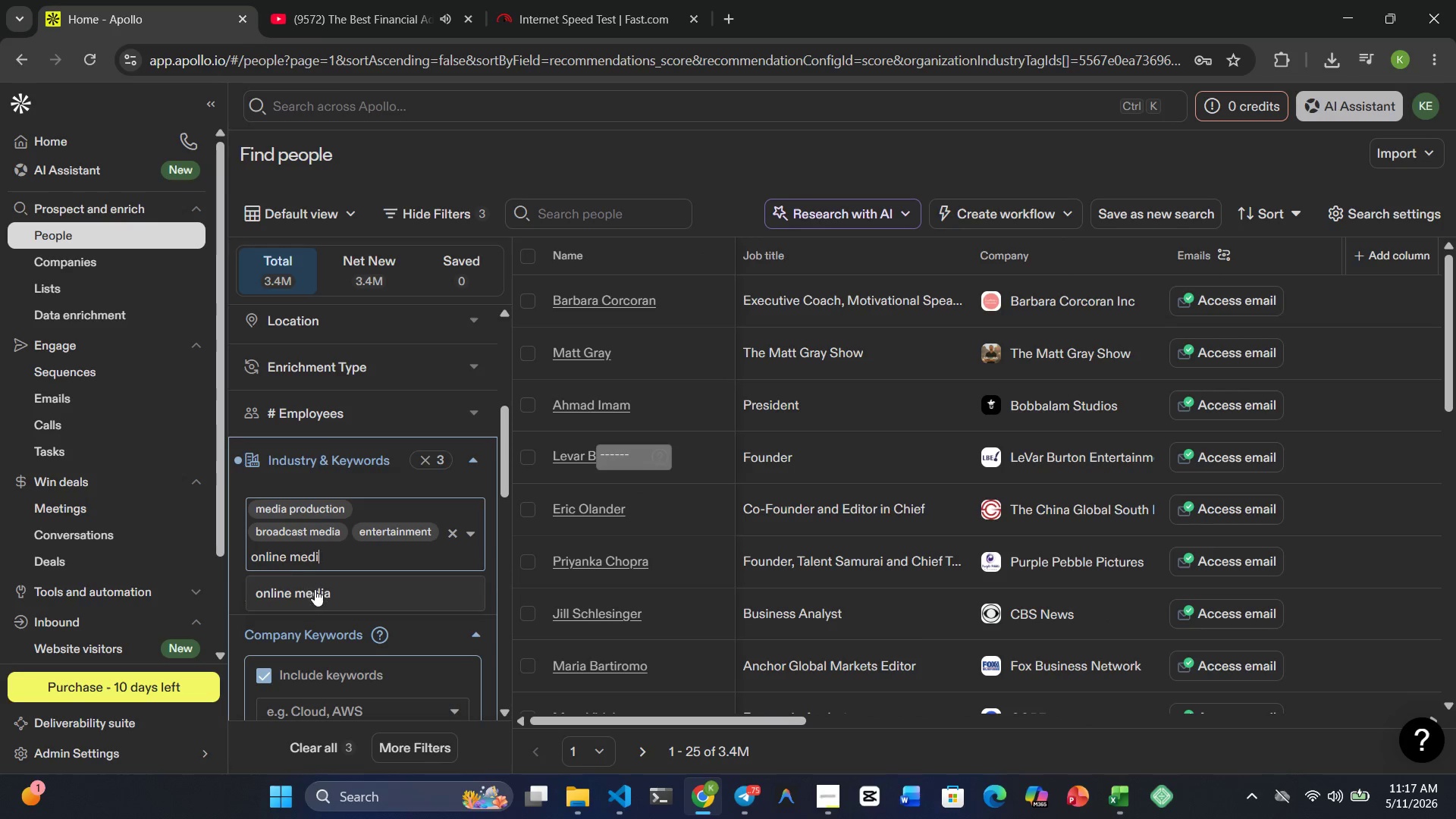 
left_click([315, 591])
 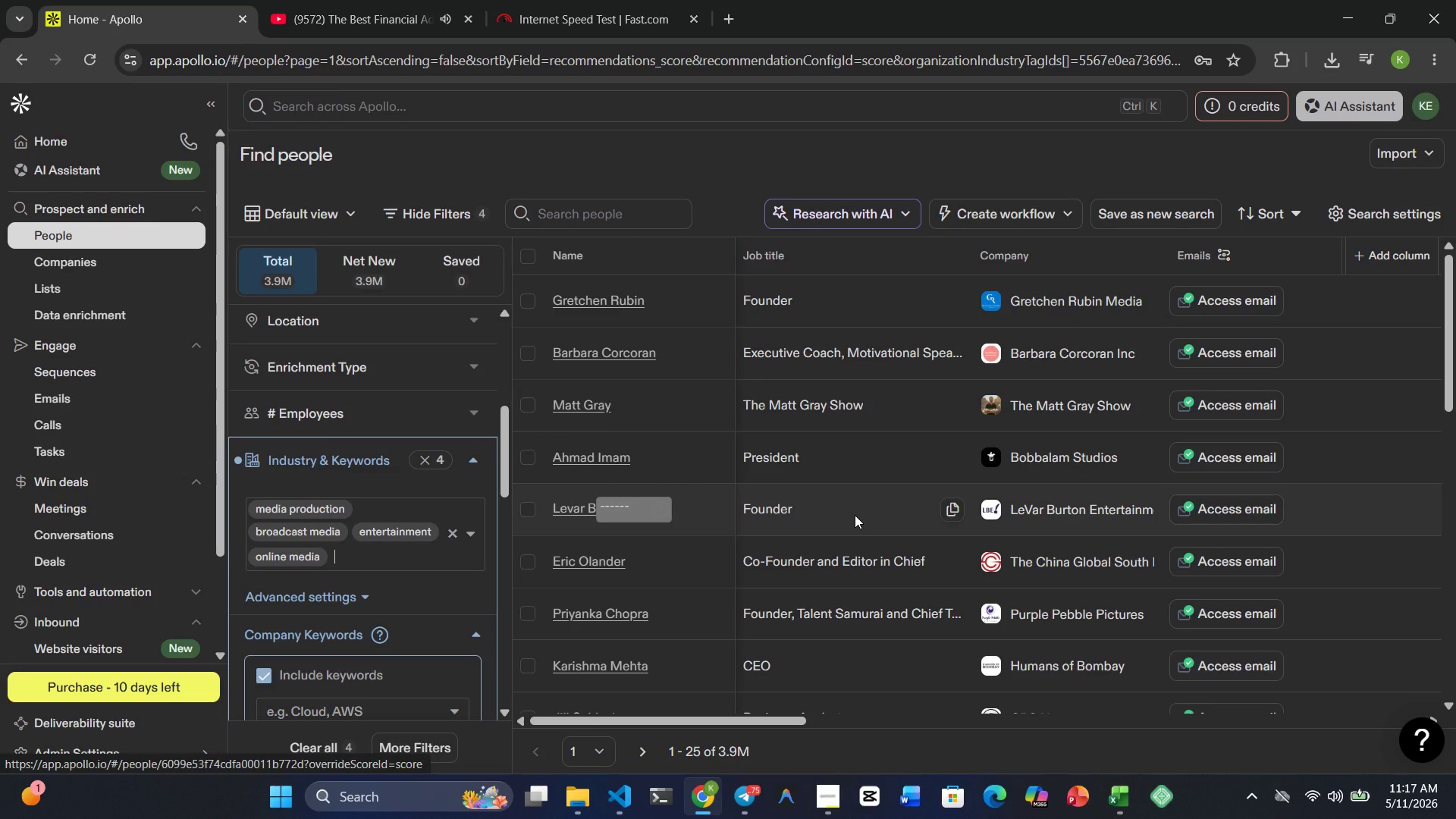 
wait(9.57)
 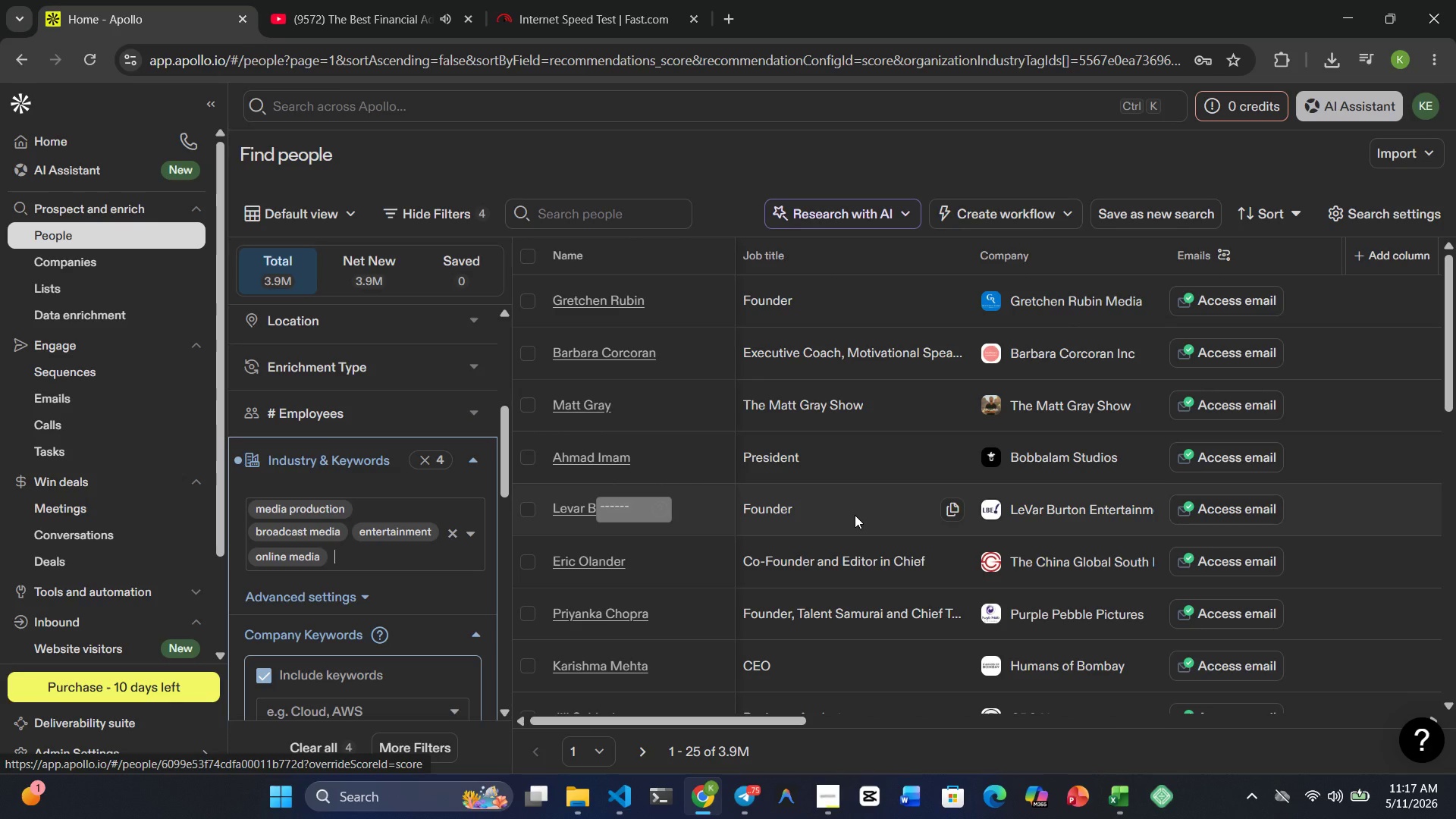 
mouse_move([333, 545])
 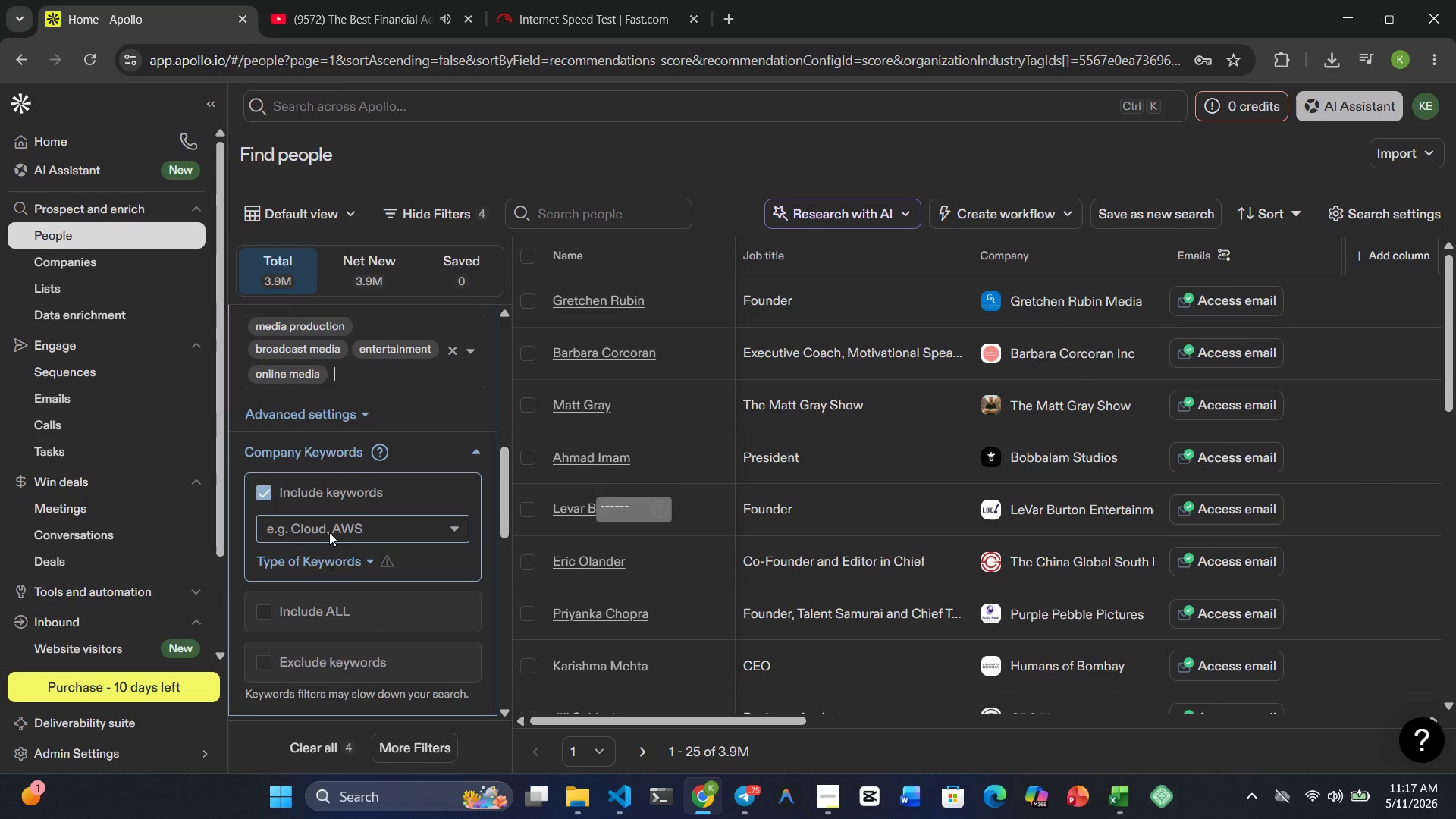 
left_click([329, 532])
 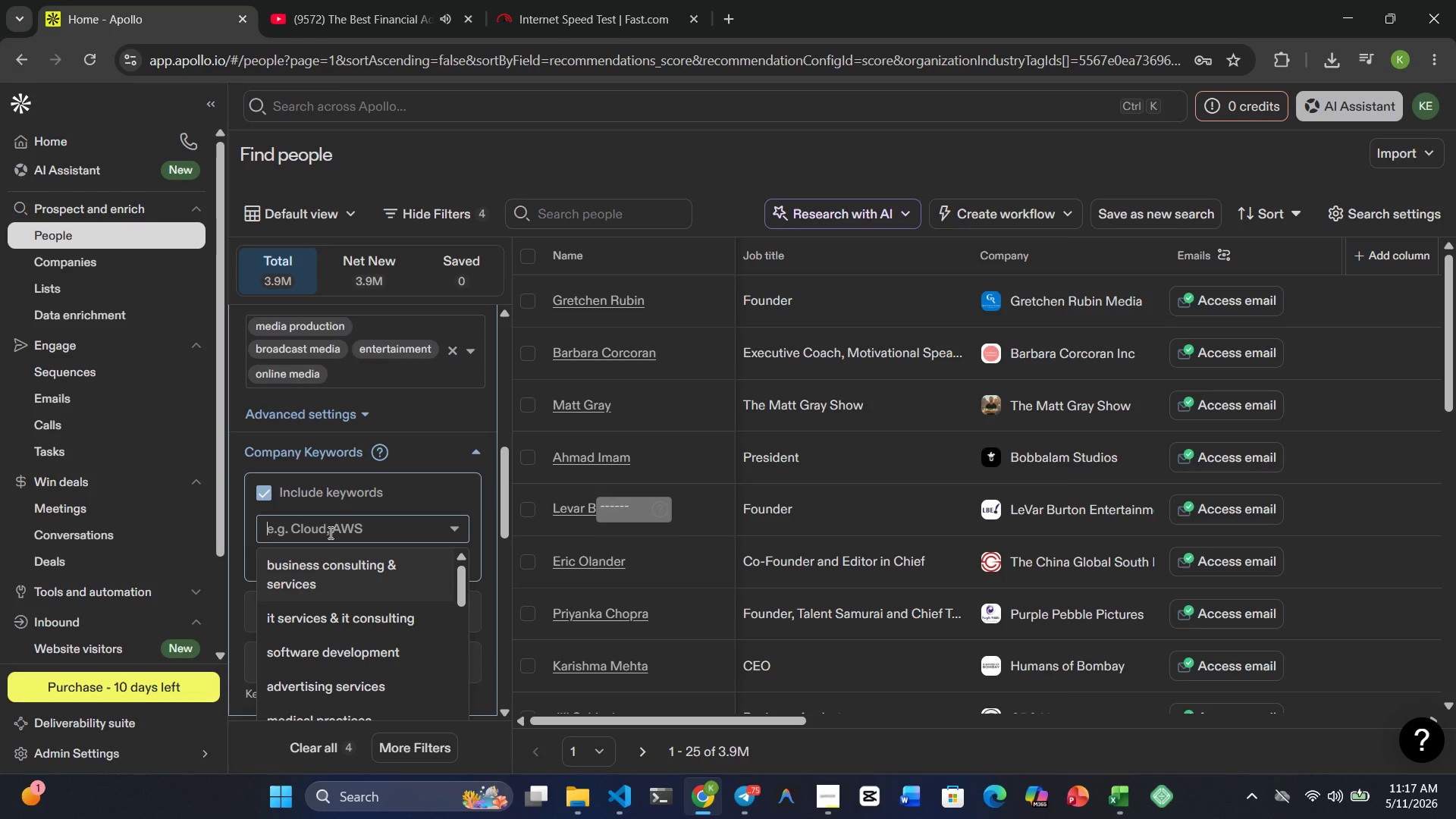 
type(podcas)
 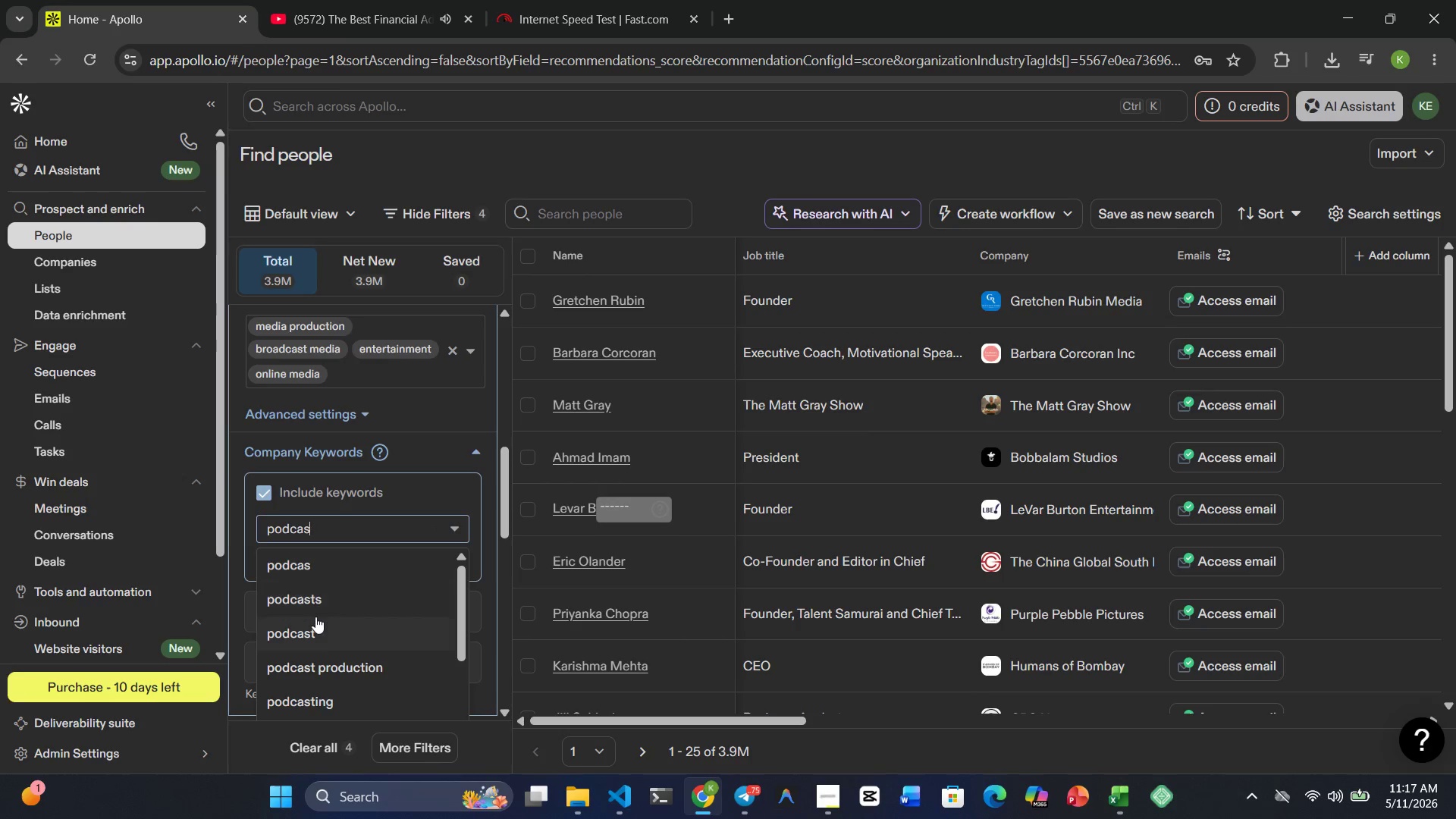 
left_click([314, 623])
 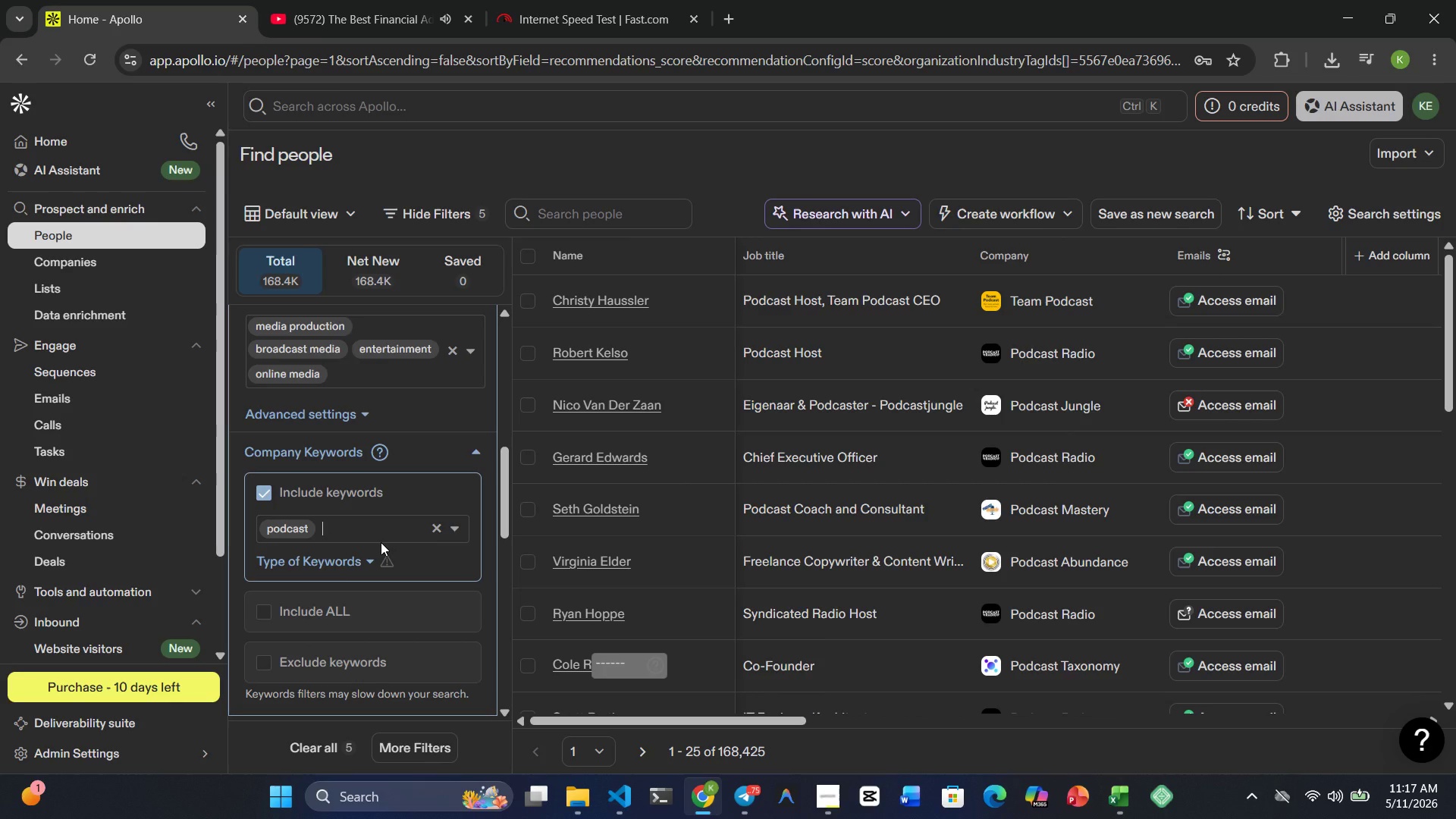 
wait(6.39)
 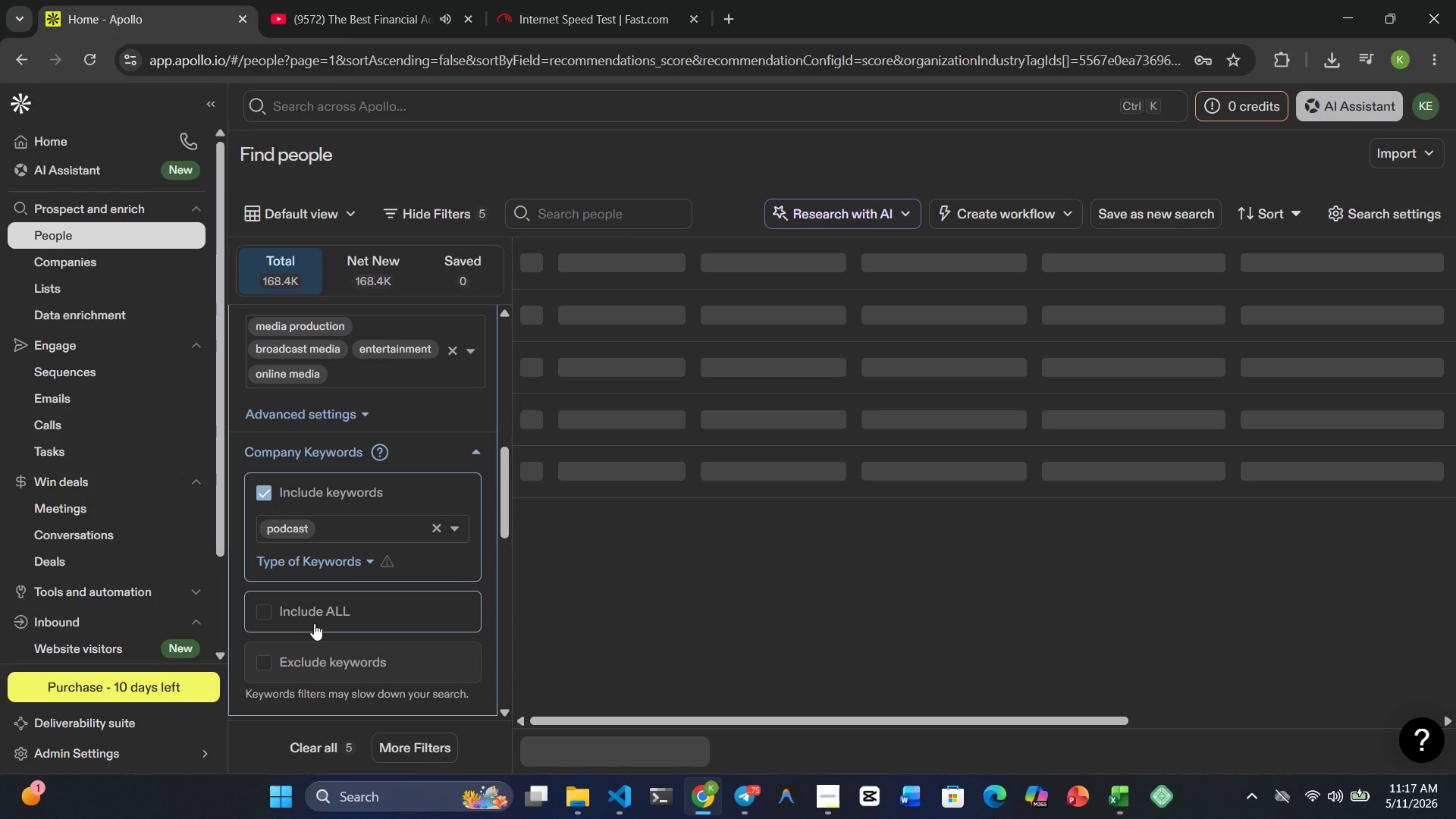 
type(creator)
 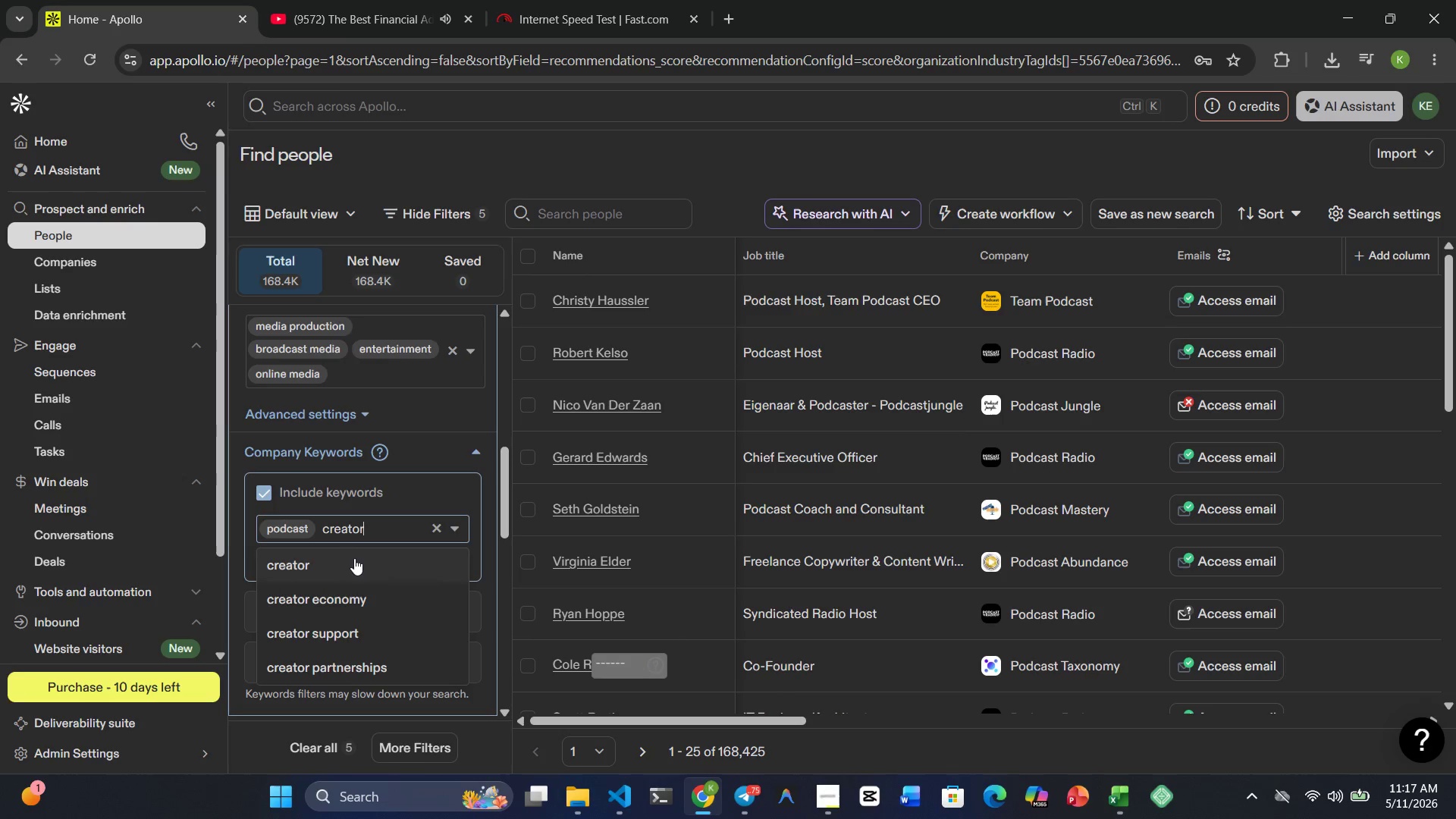 
left_click([342, 560])
 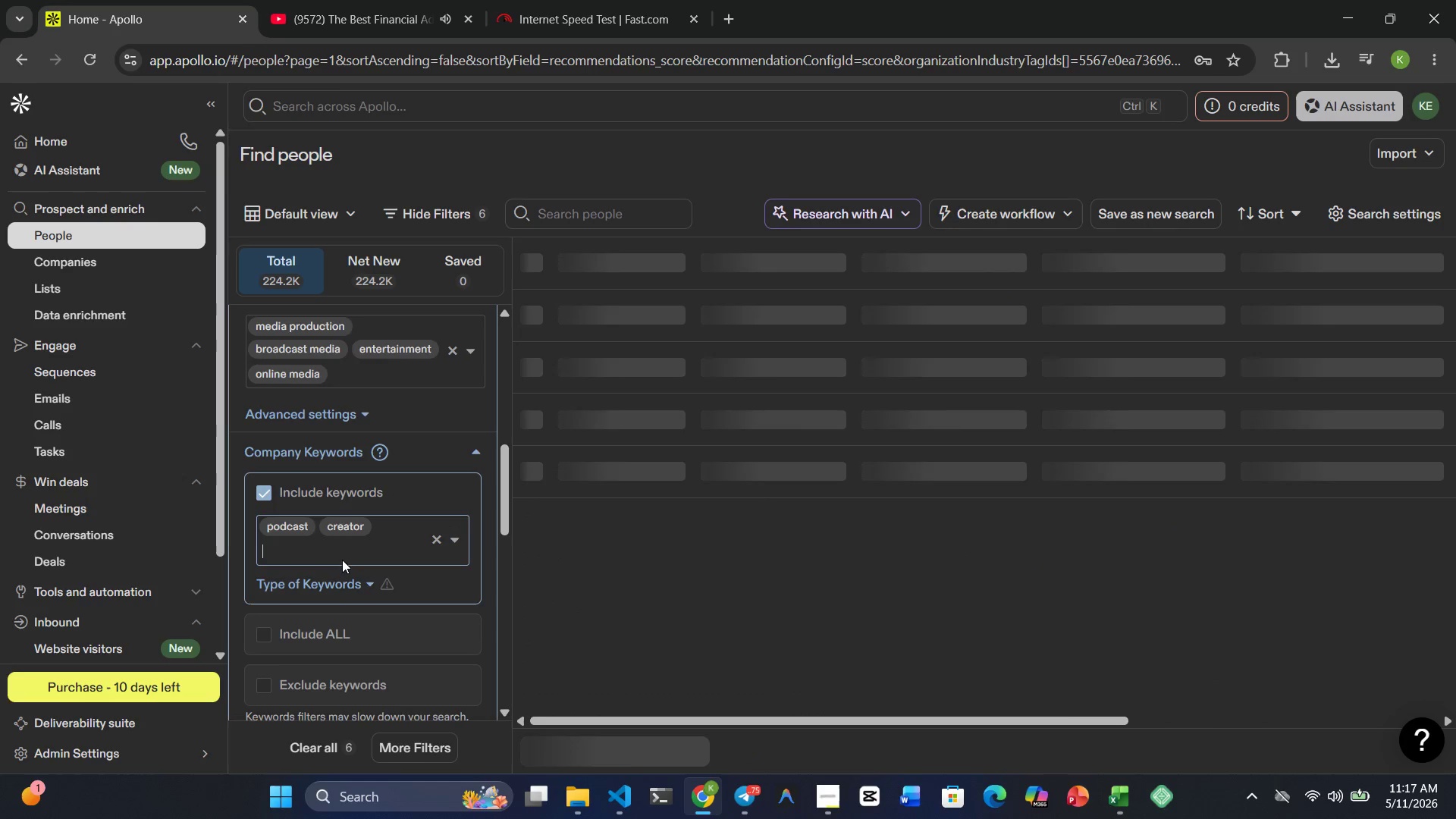 
type(audio)
 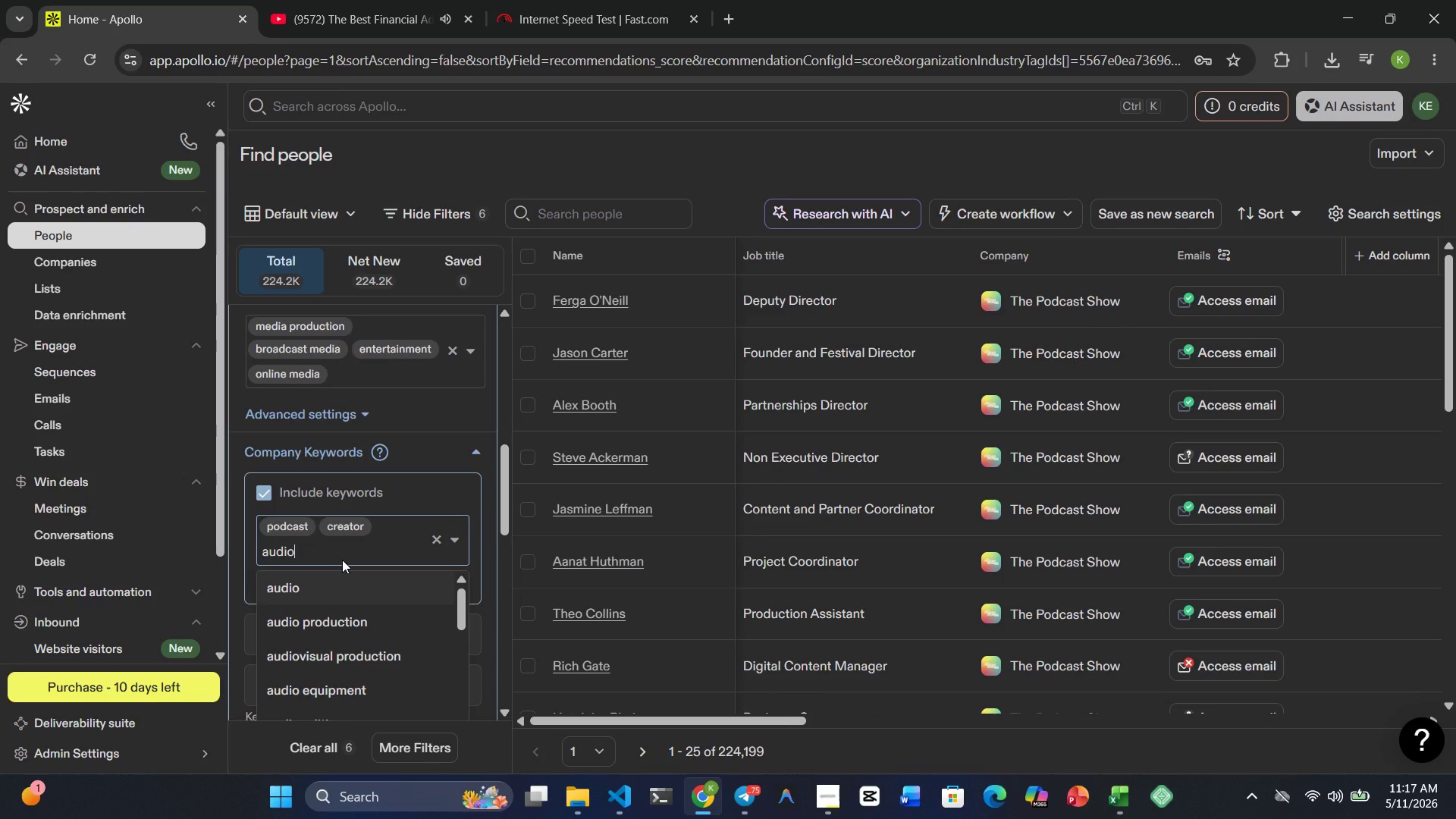 
left_click([310, 581])
 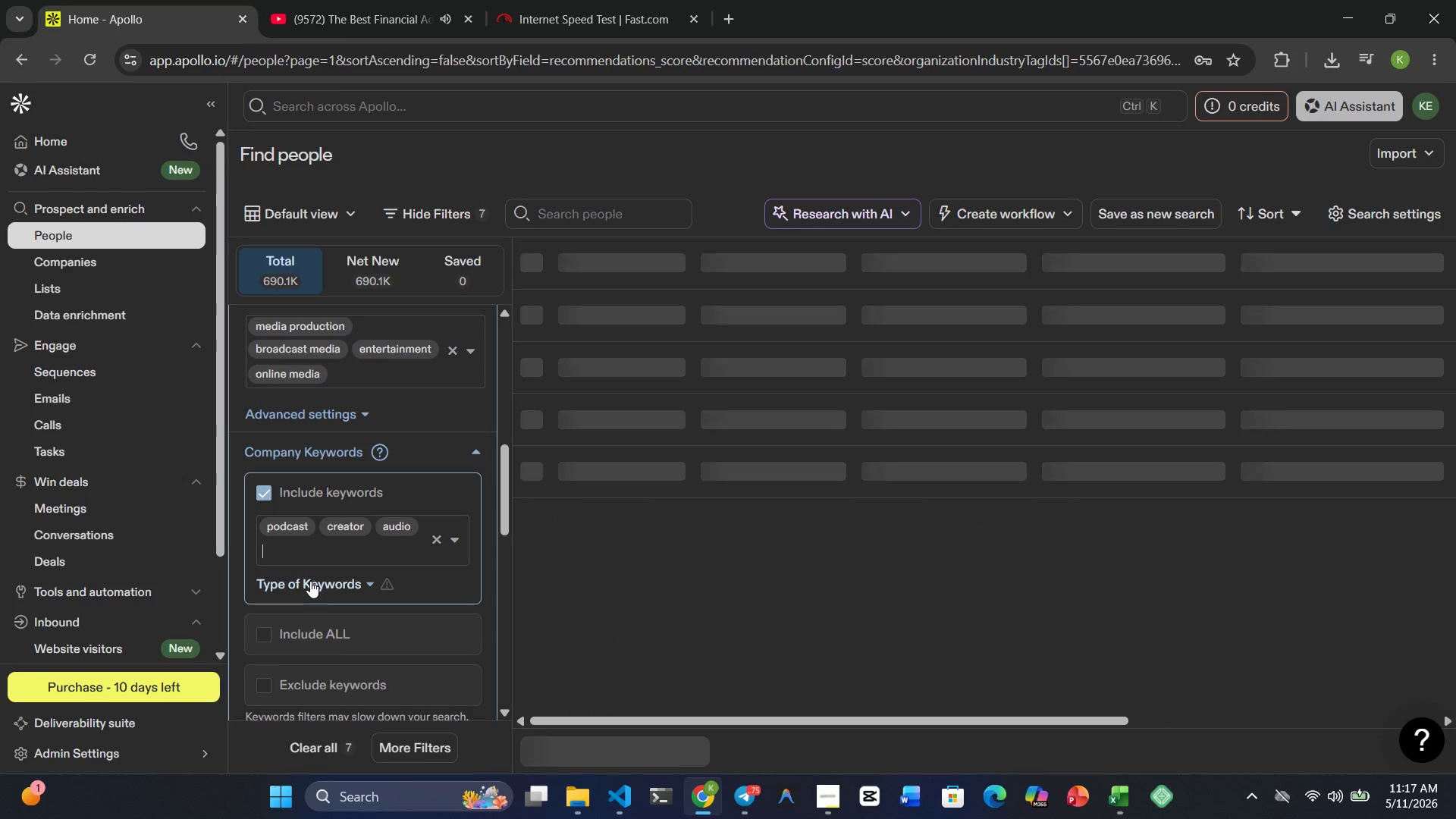 
type(medial )
key(Backspace)
key(Backspace)
type( )
 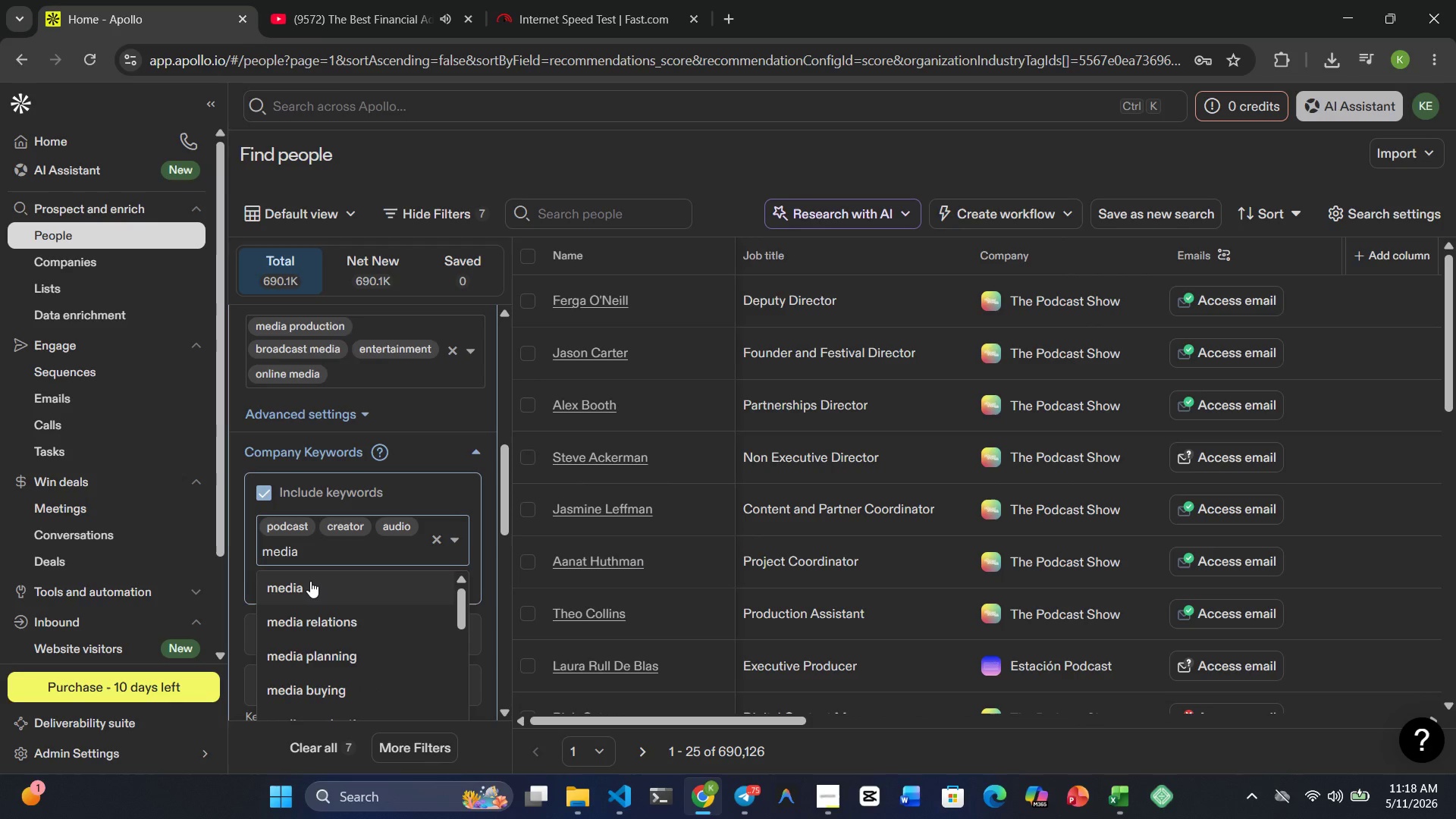 
type(studio)
 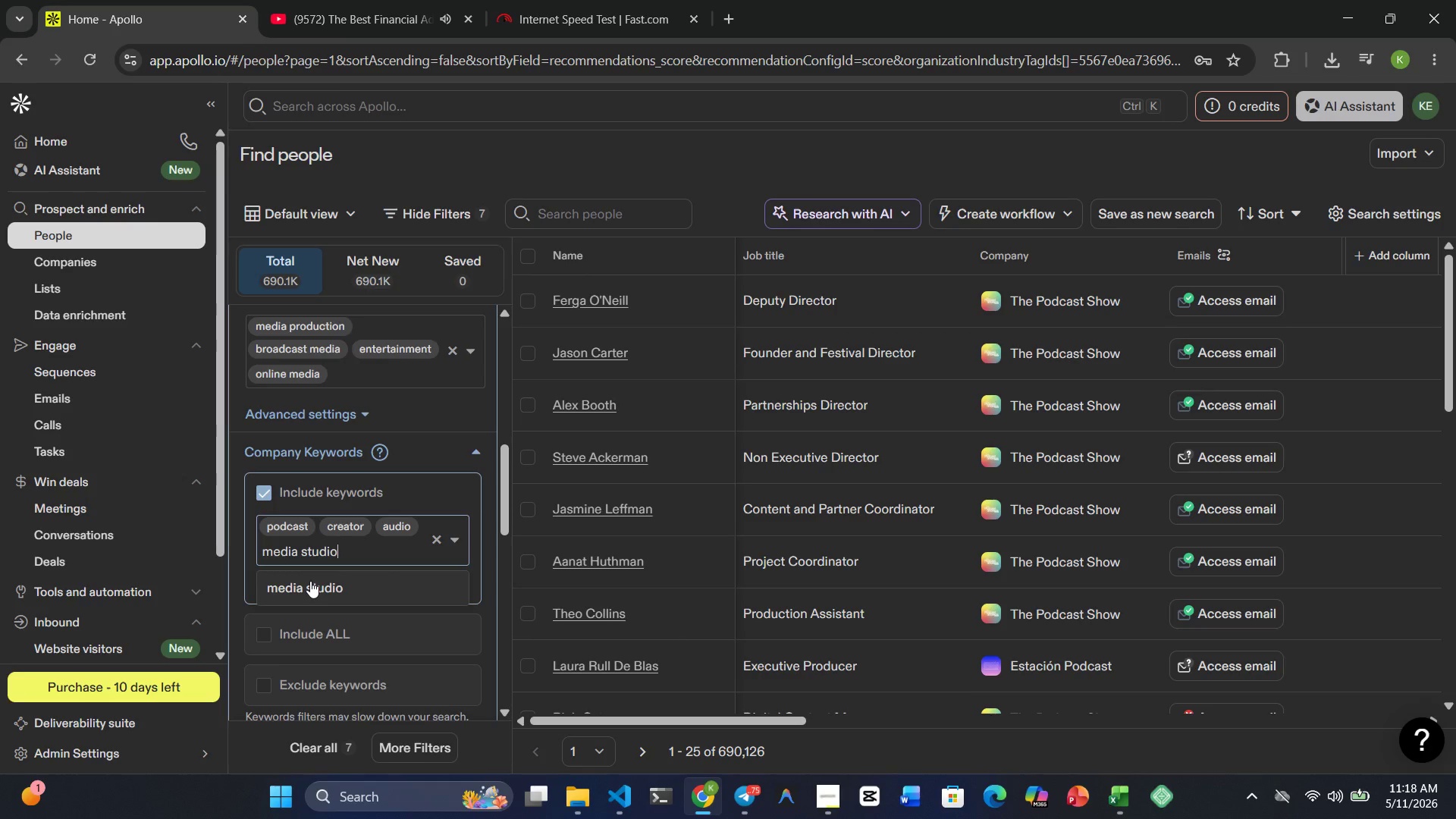 
left_click([310, 581])
 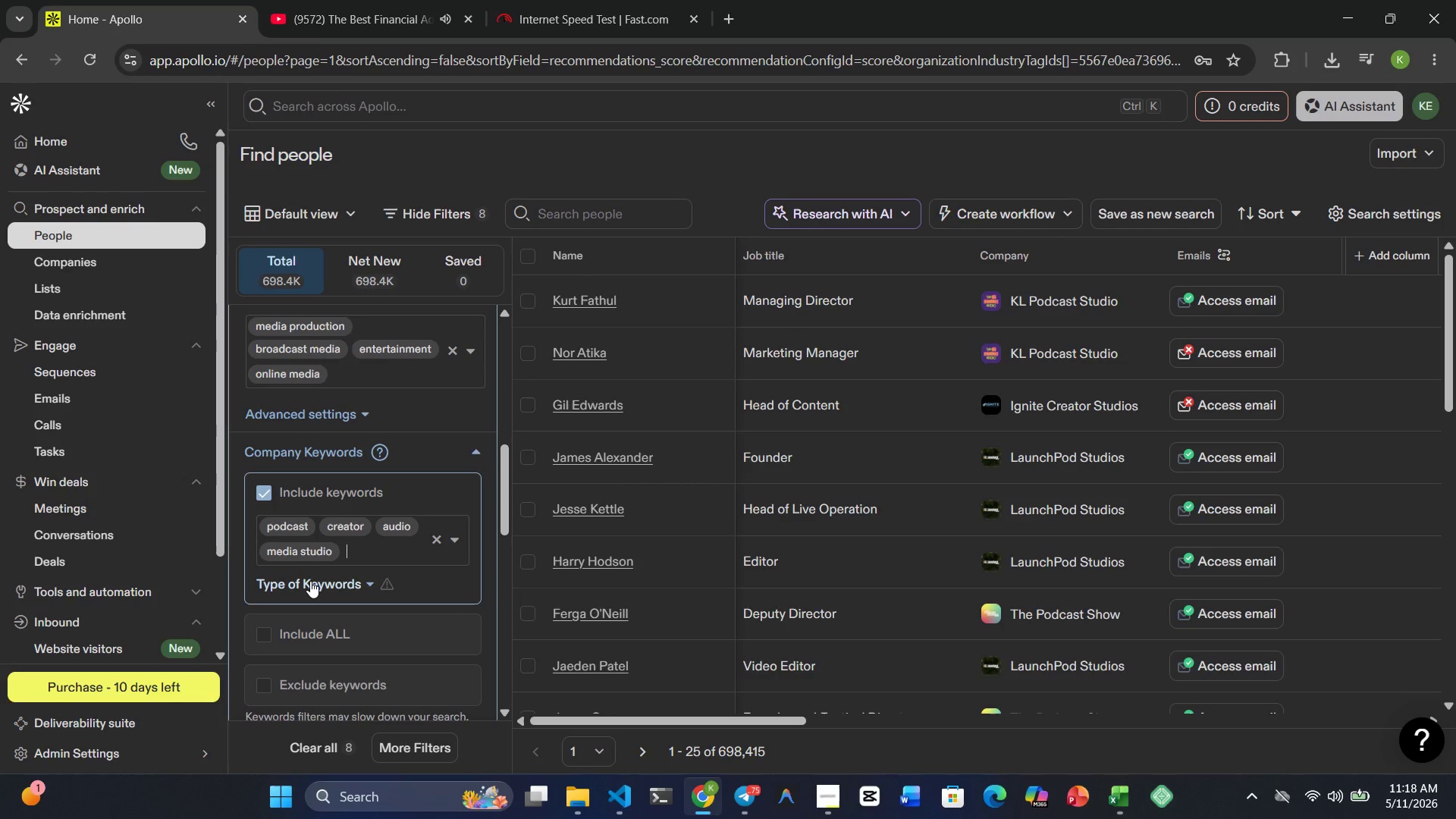 
wait(10.95)
 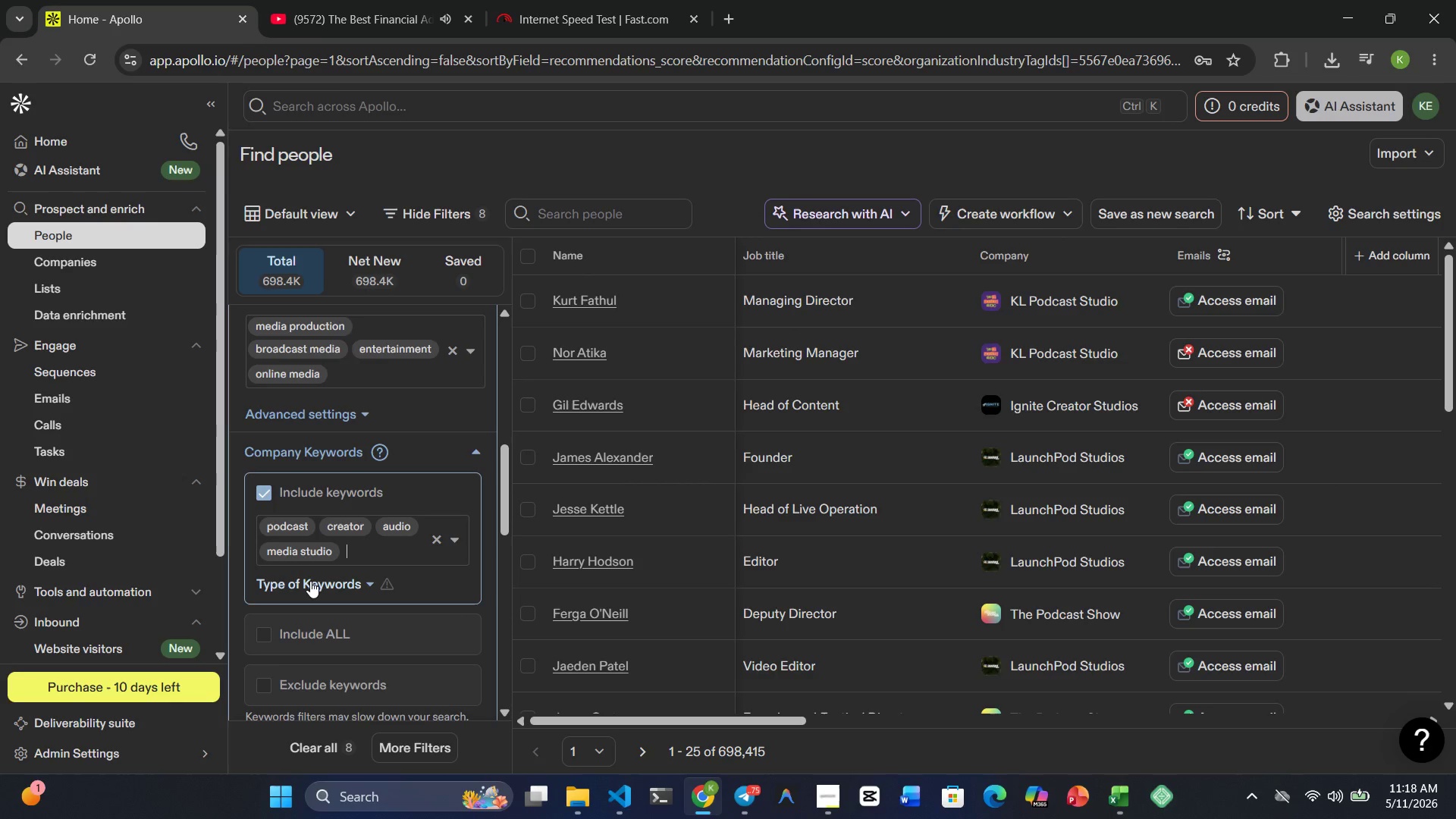 
scroll: coordinate [462, 452], scroll_direction: up, amount: 1.0
 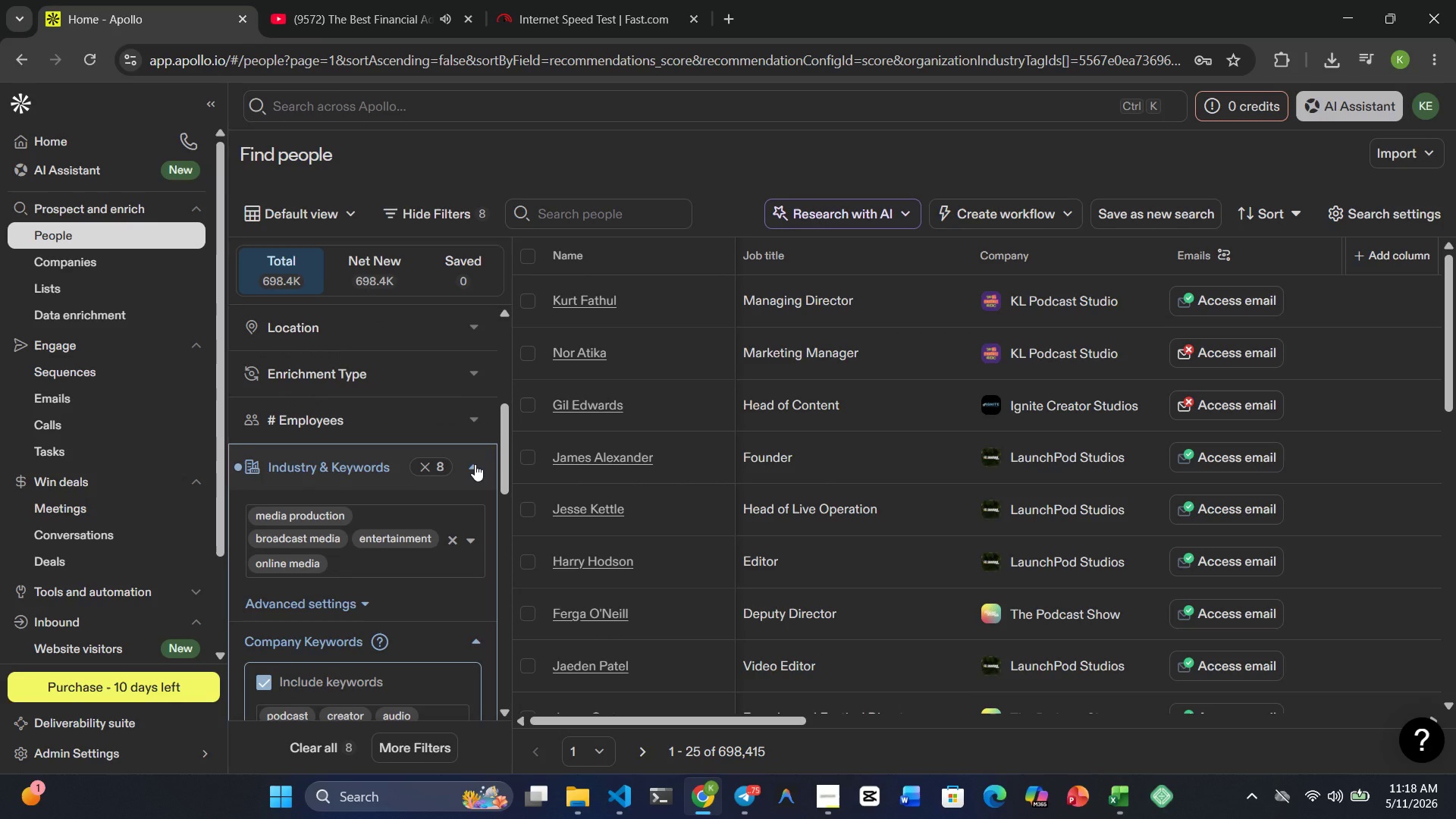 
left_click([474, 464])
 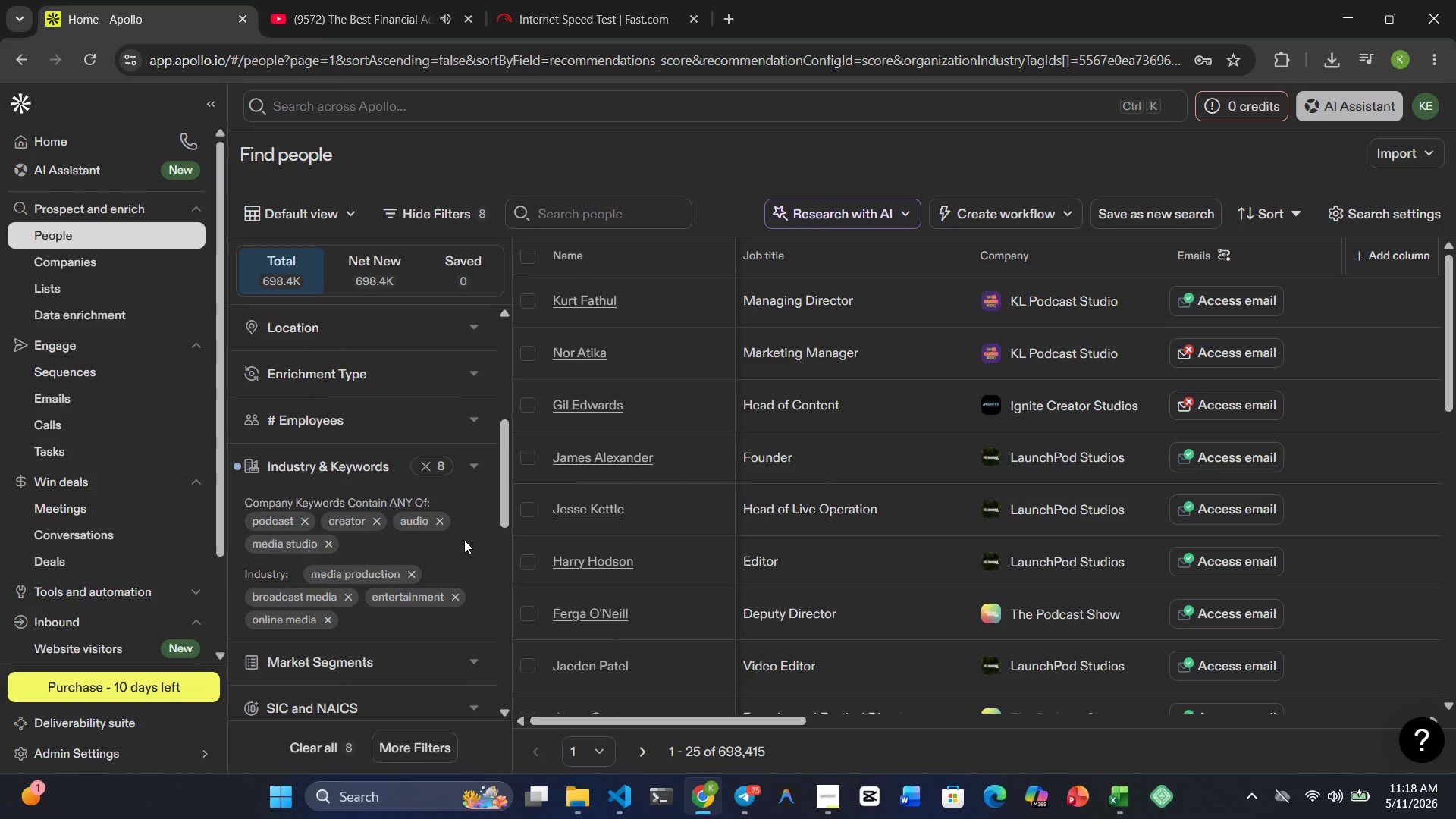 
scroll: coordinate [461, 542], scroll_direction: none, amount: 0.0
 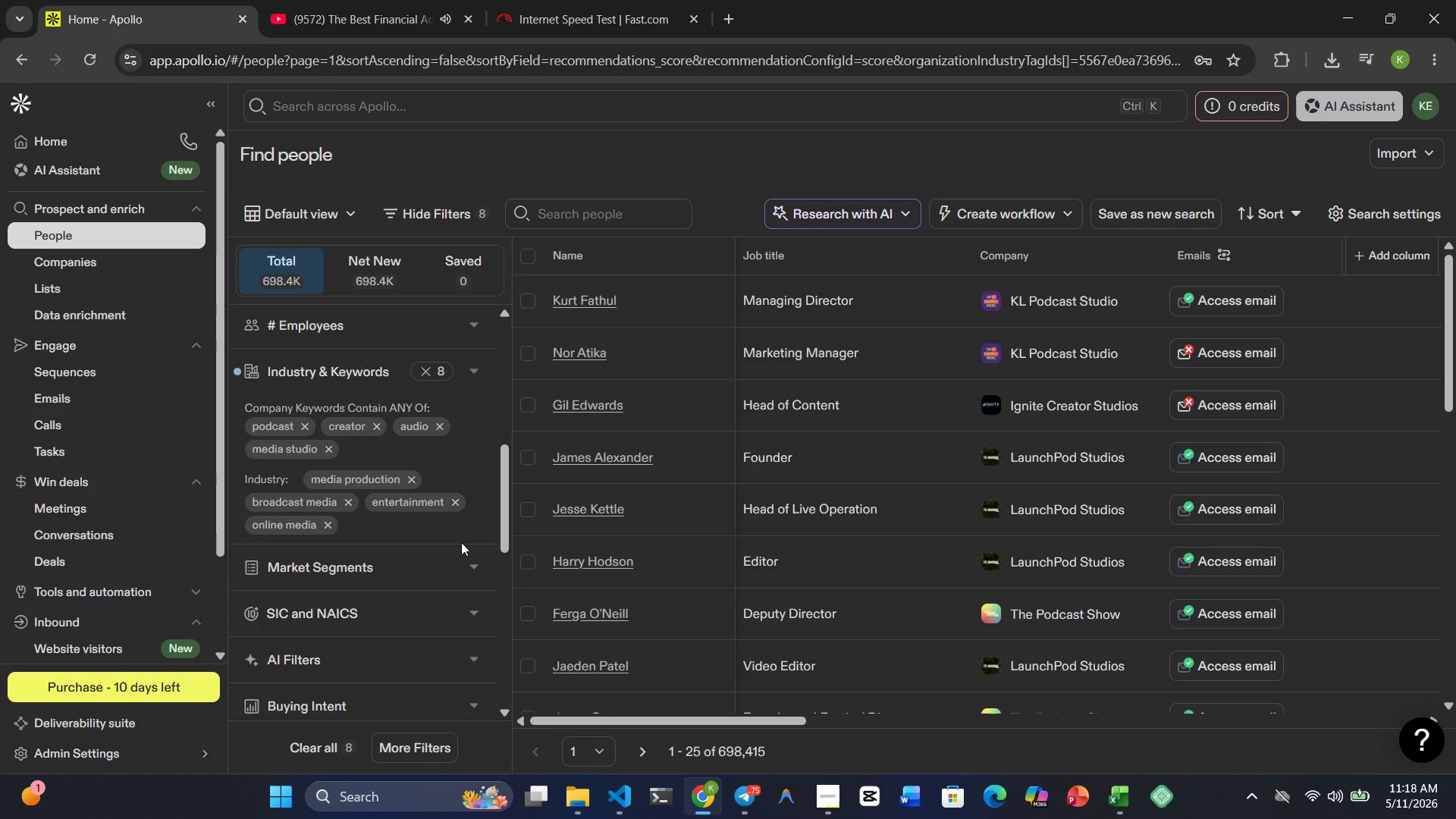 
scroll: coordinate [461, 542], scroll_direction: down, amount: 1.0
 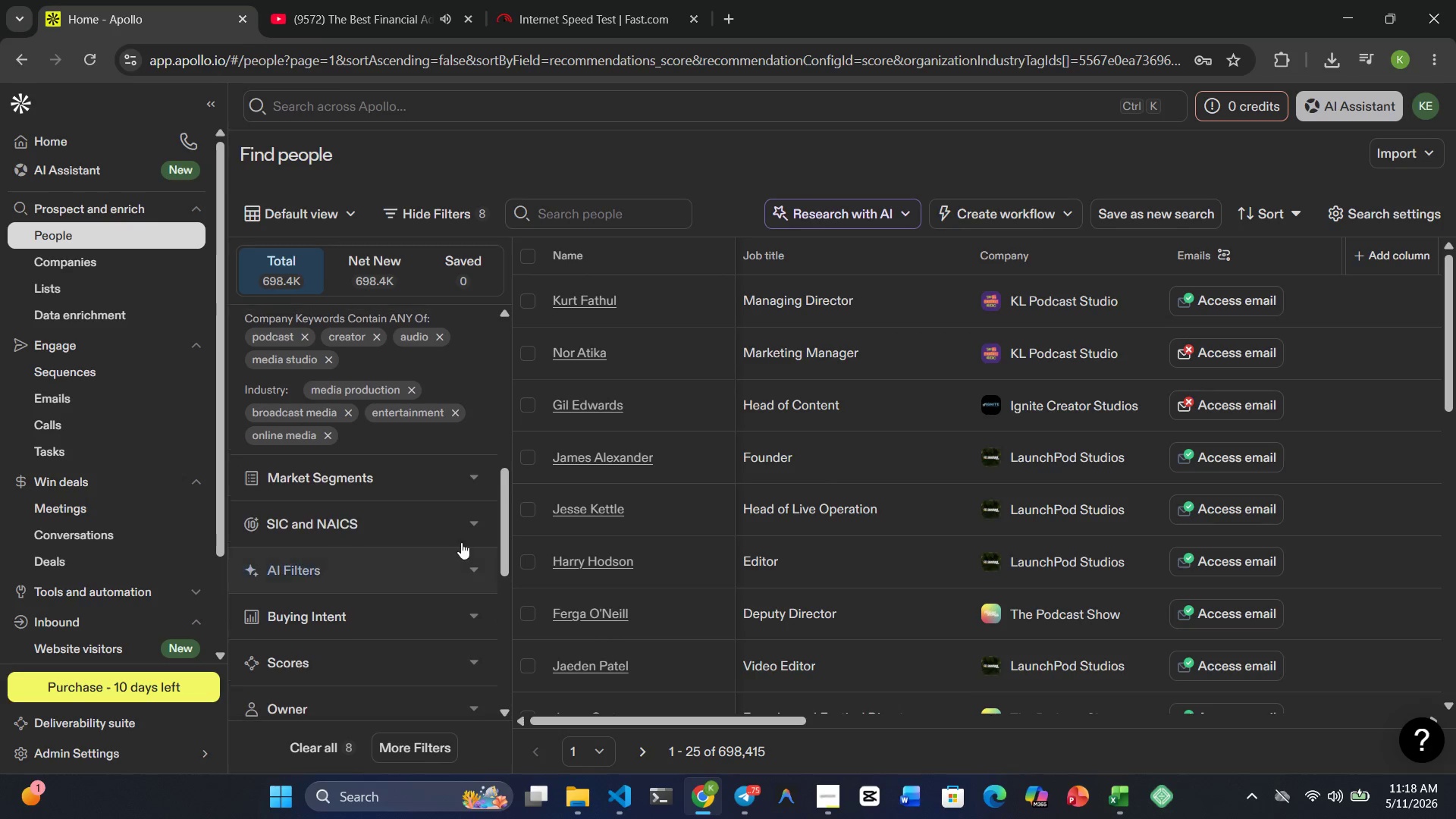 
scroll: coordinate [460, 542], scroll_direction: up, amount: 5.0
 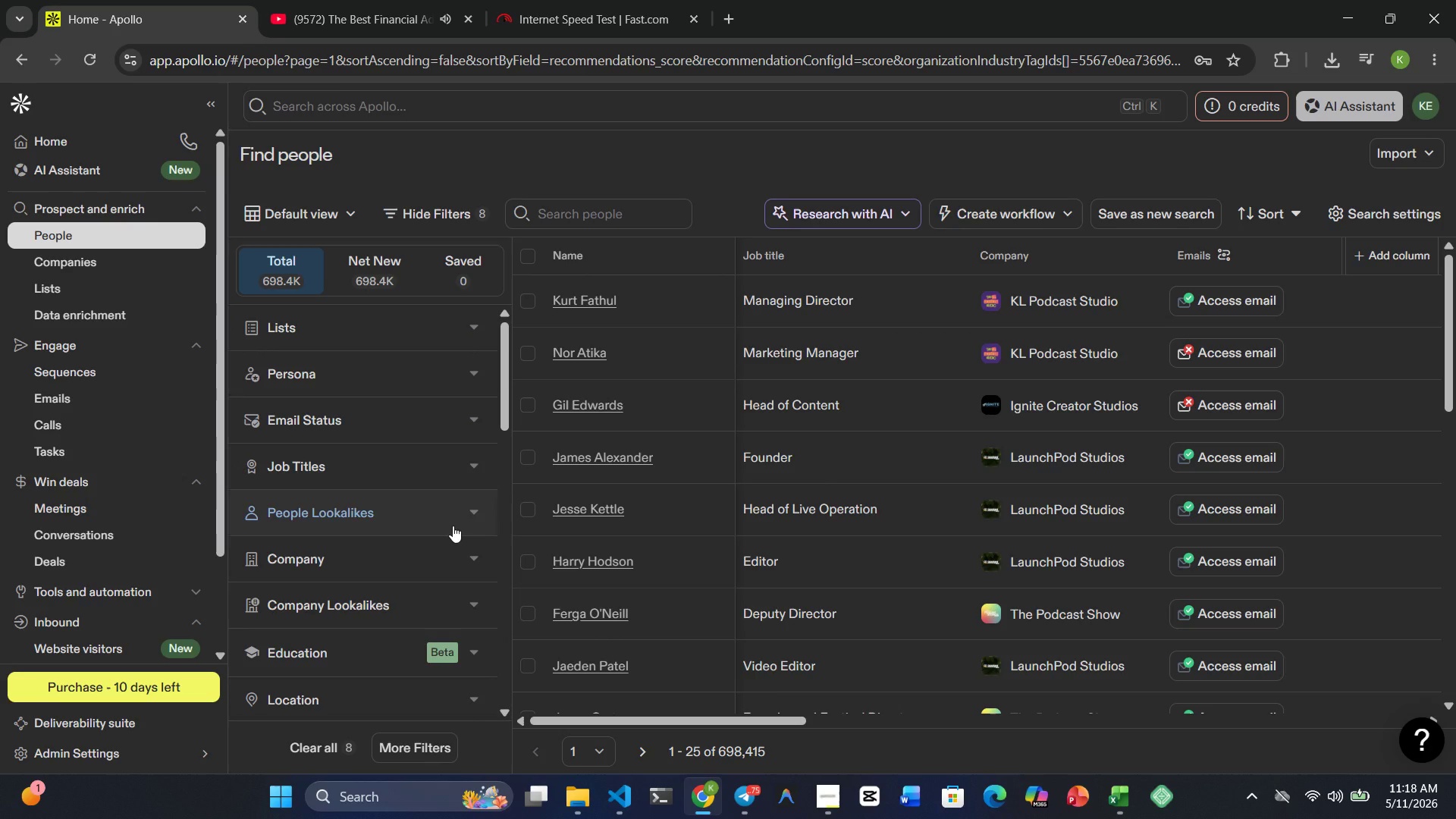 
scroll: coordinate [453, 526], scroll_direction: none, amount: 0.0
 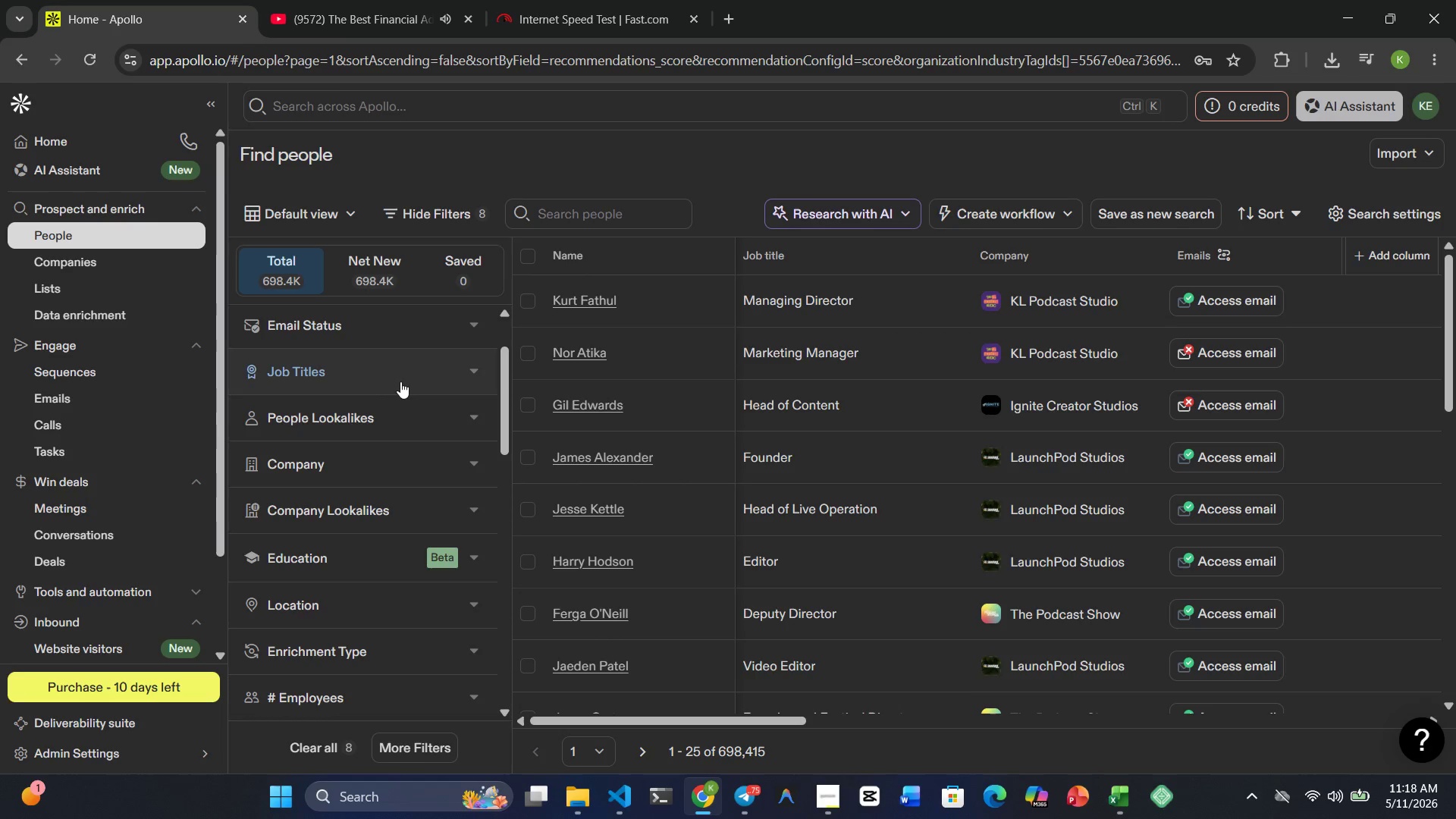 
wait(5.51)
 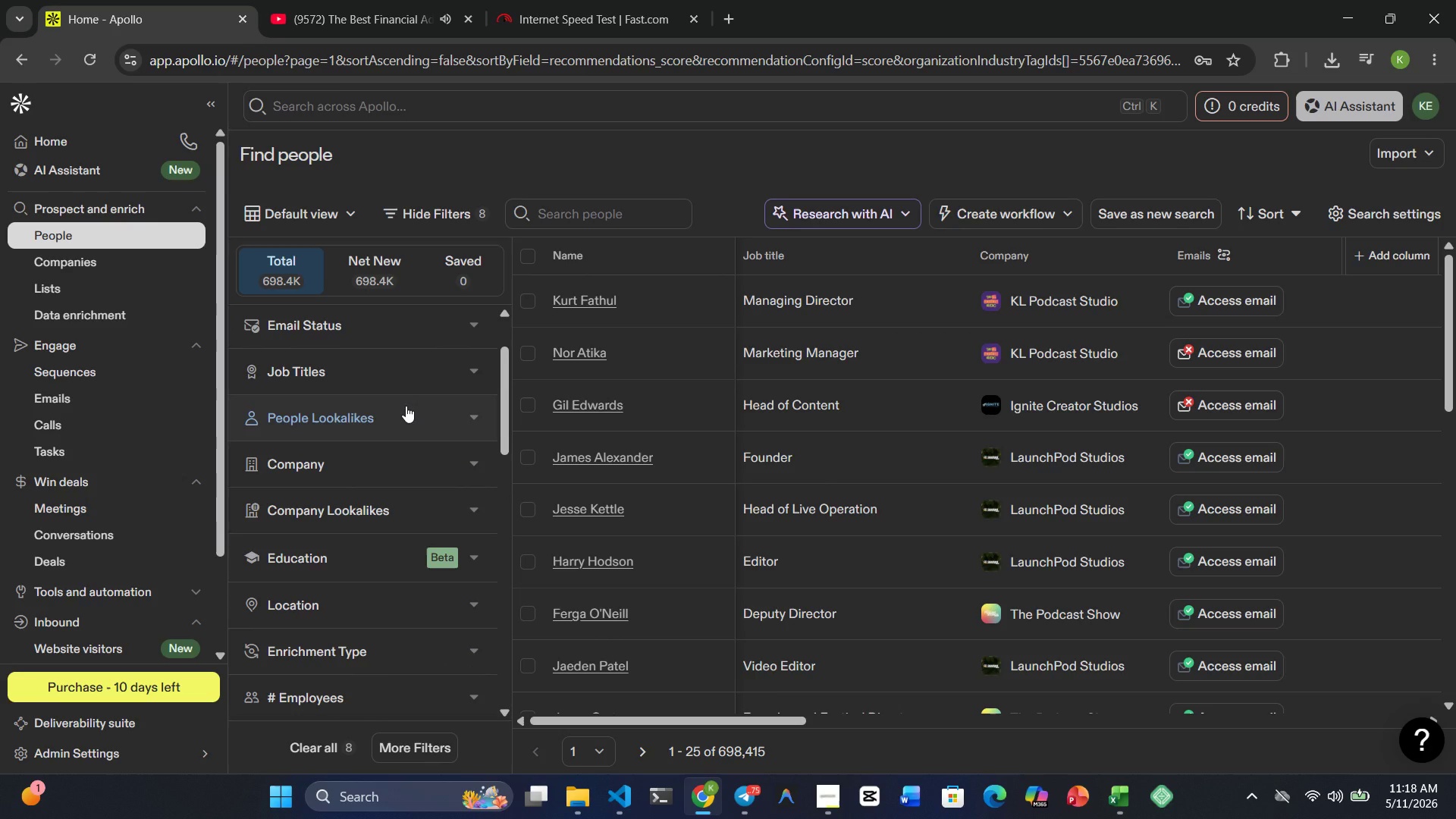 
left_click([388, 461])
 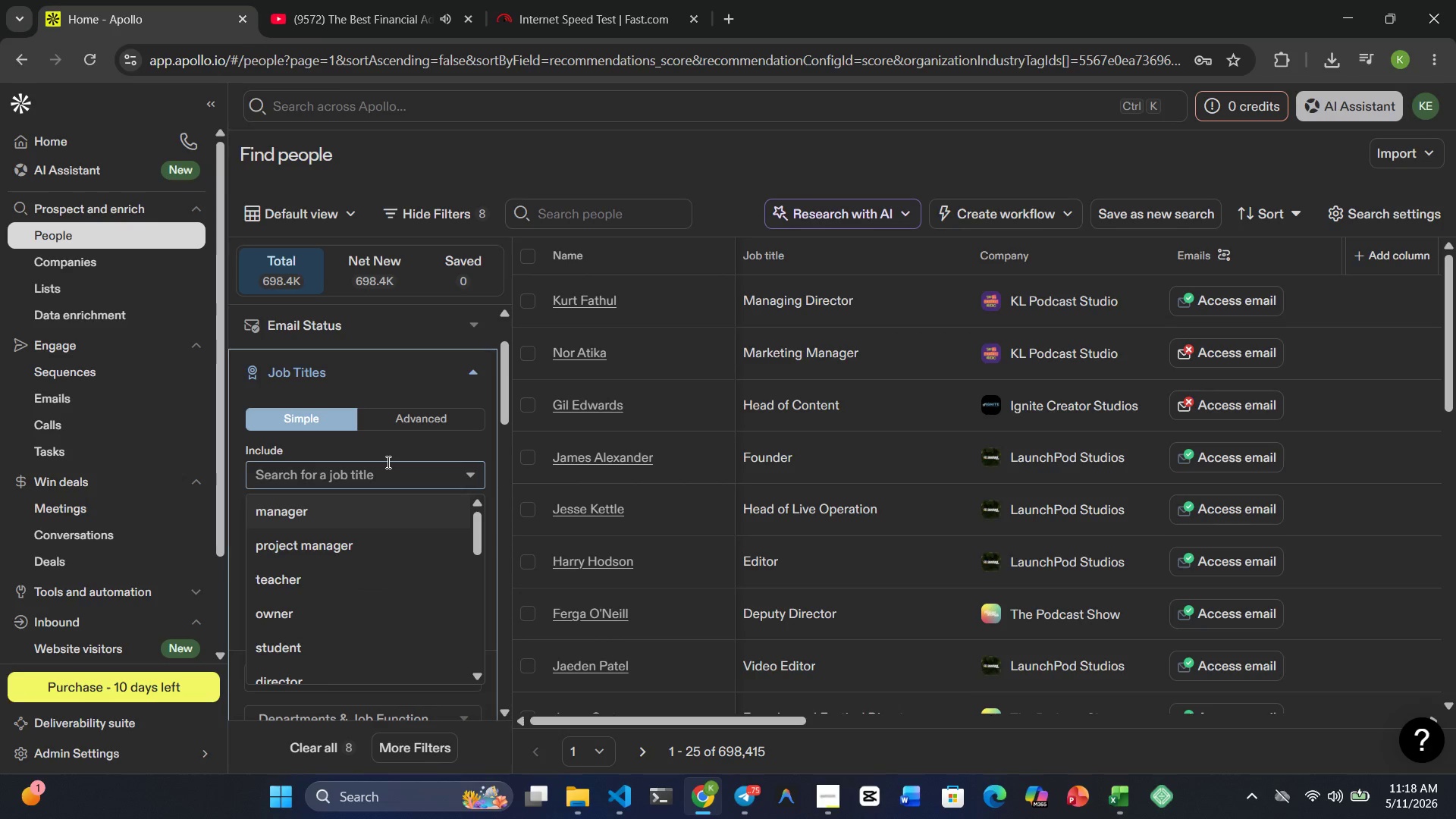 
type(Founderr)
key(Backspace)
 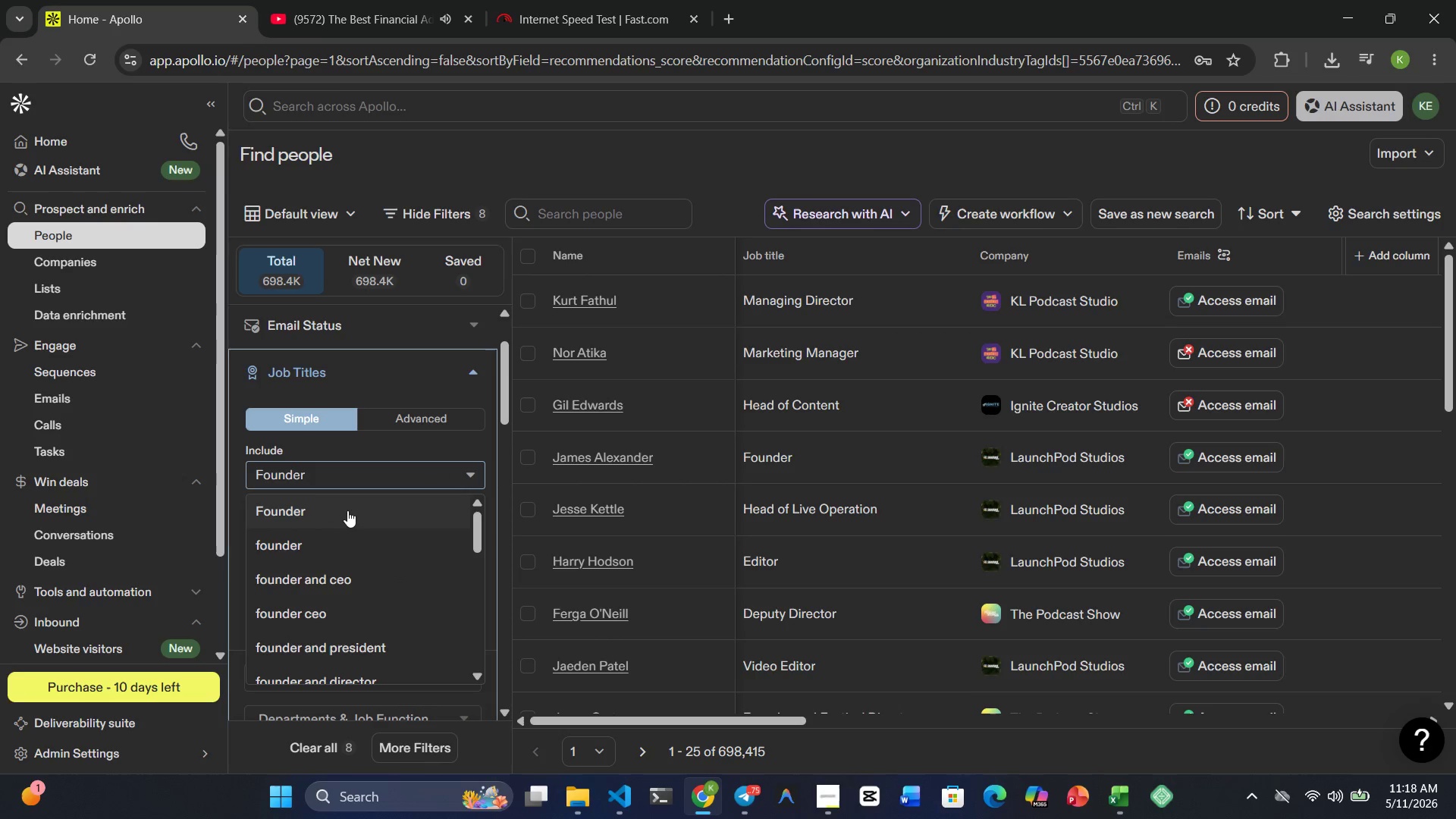 
left_click([324, 512])
 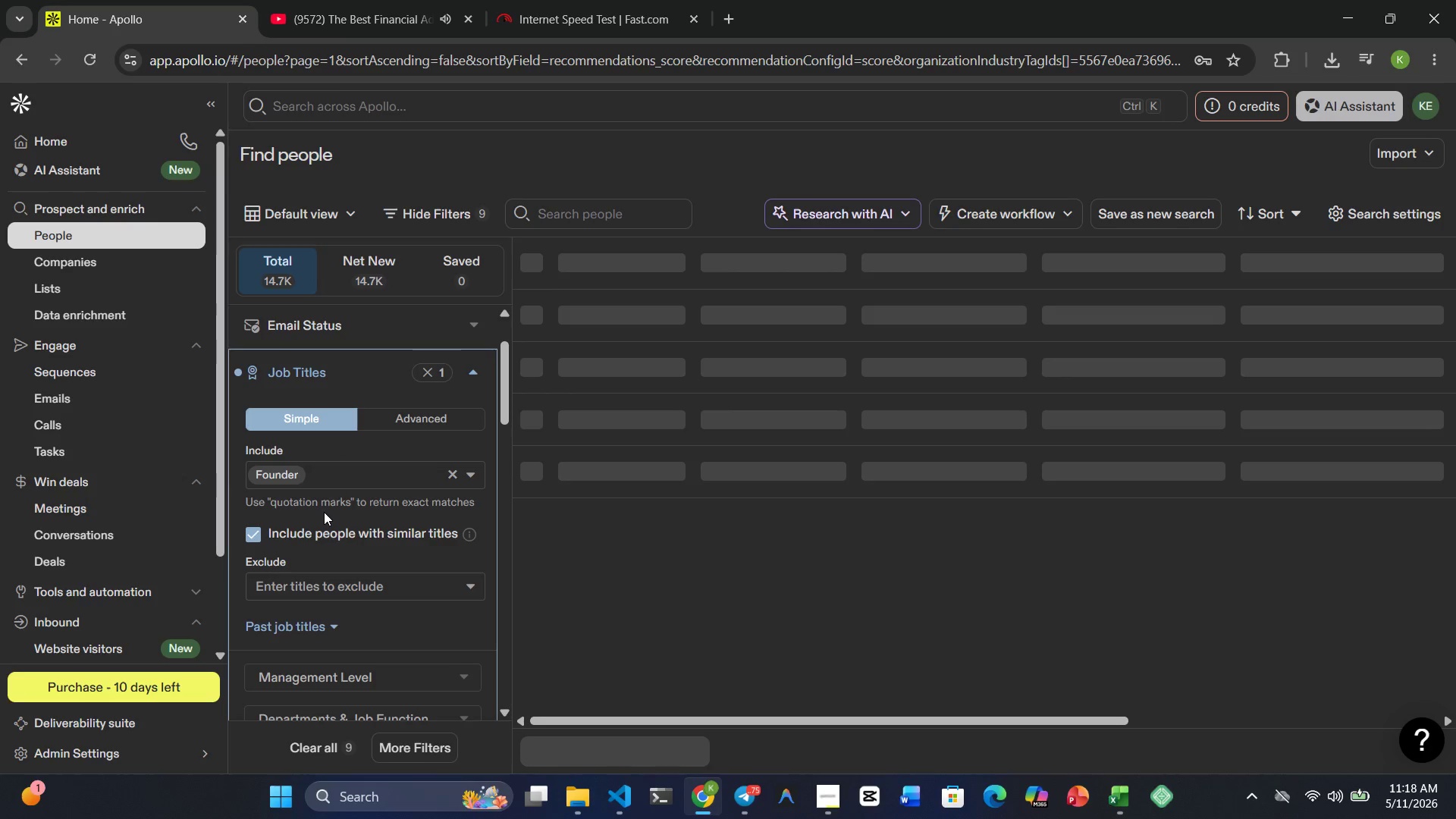 
type(Host)
 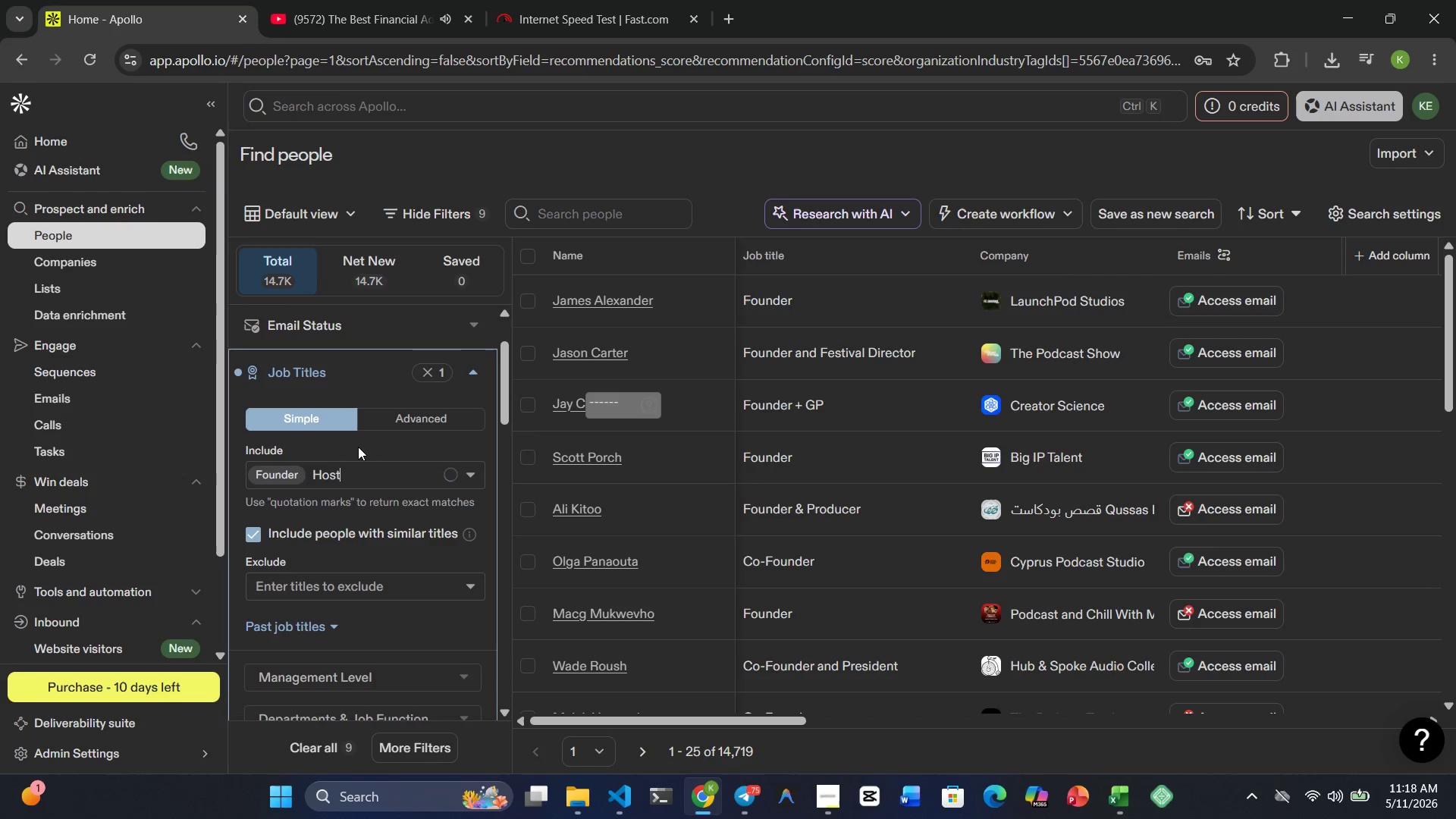 
wait(5.22)
 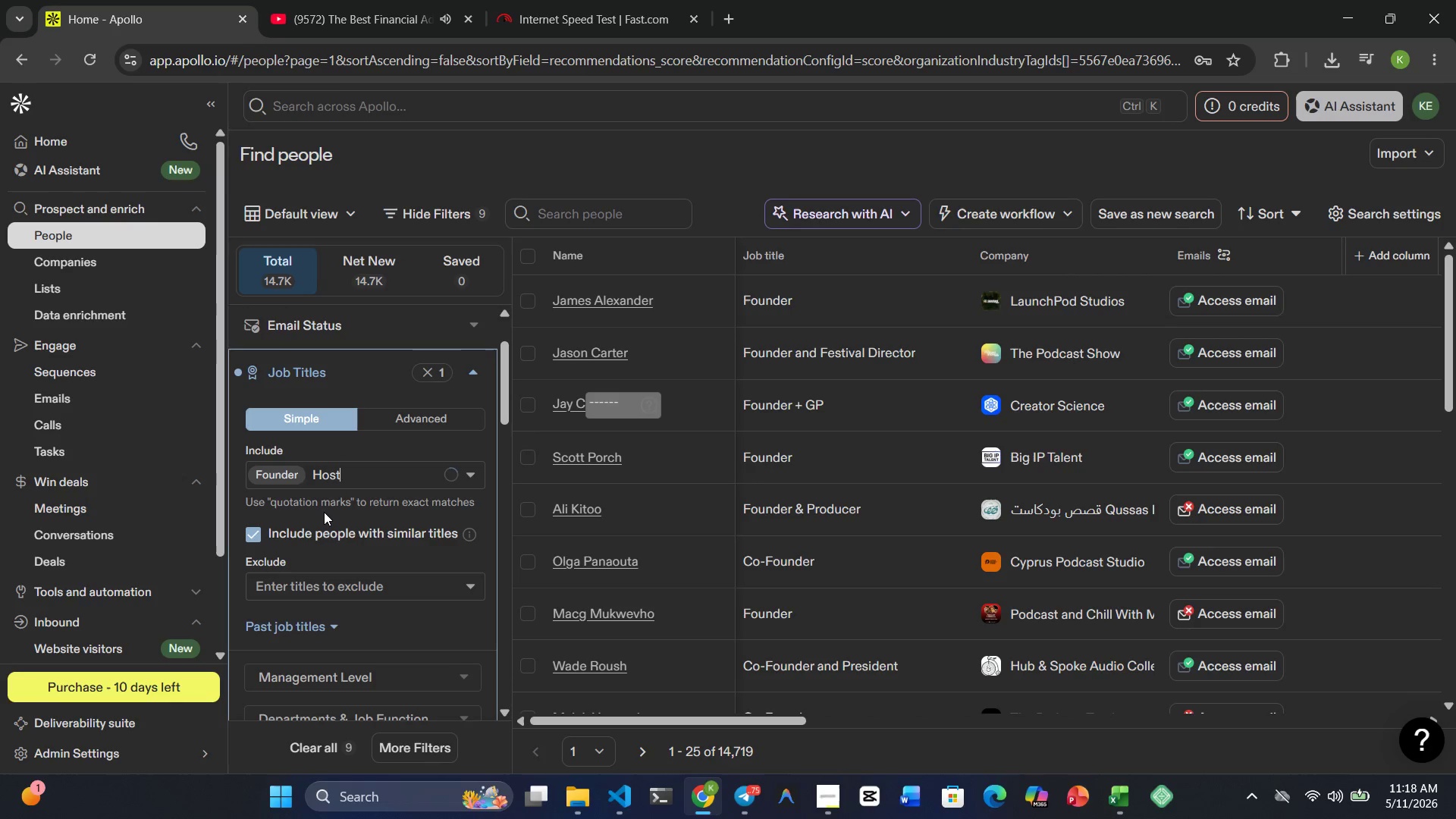 
left_click([302, 510])
 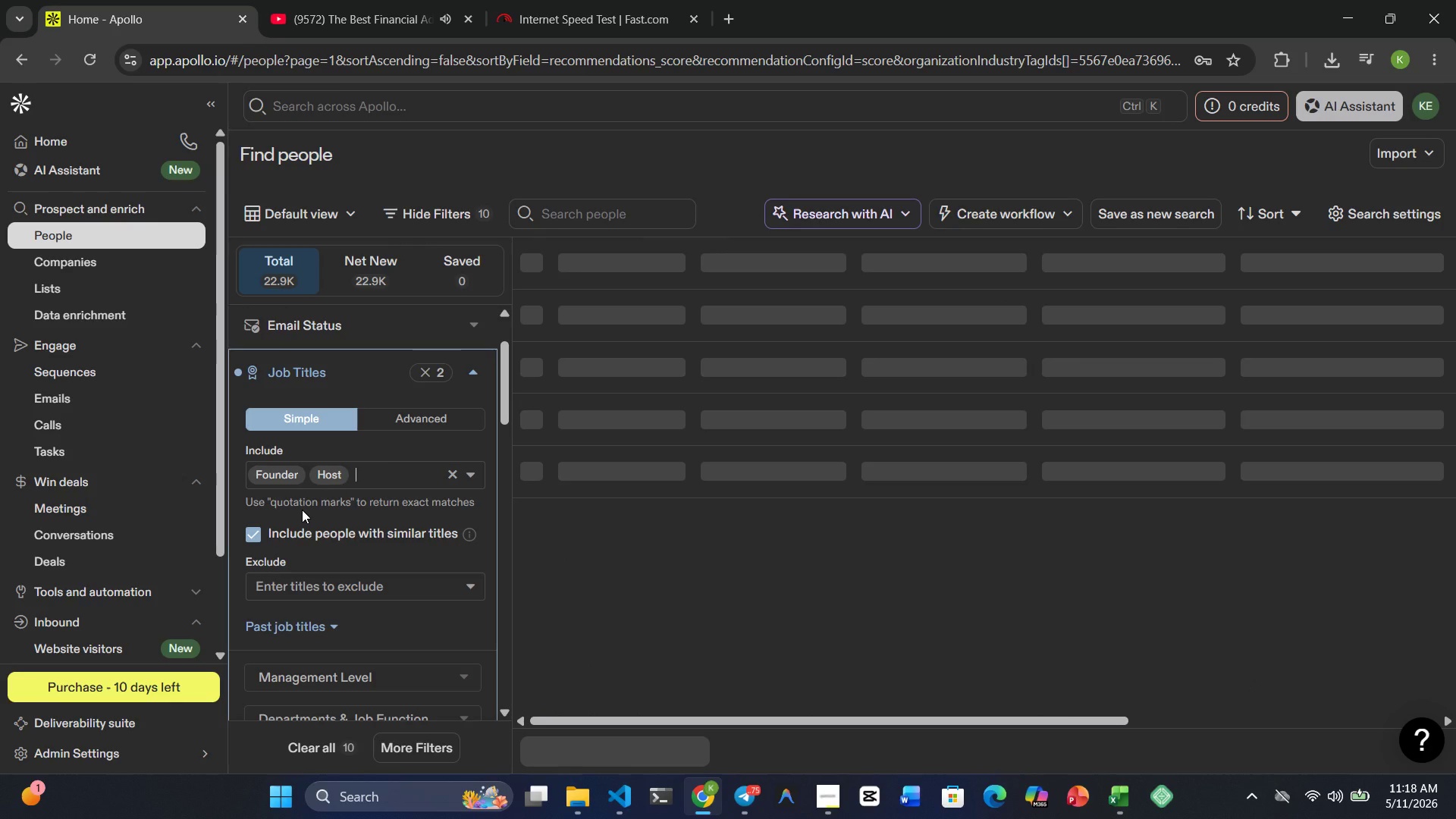 
type(Producer)
 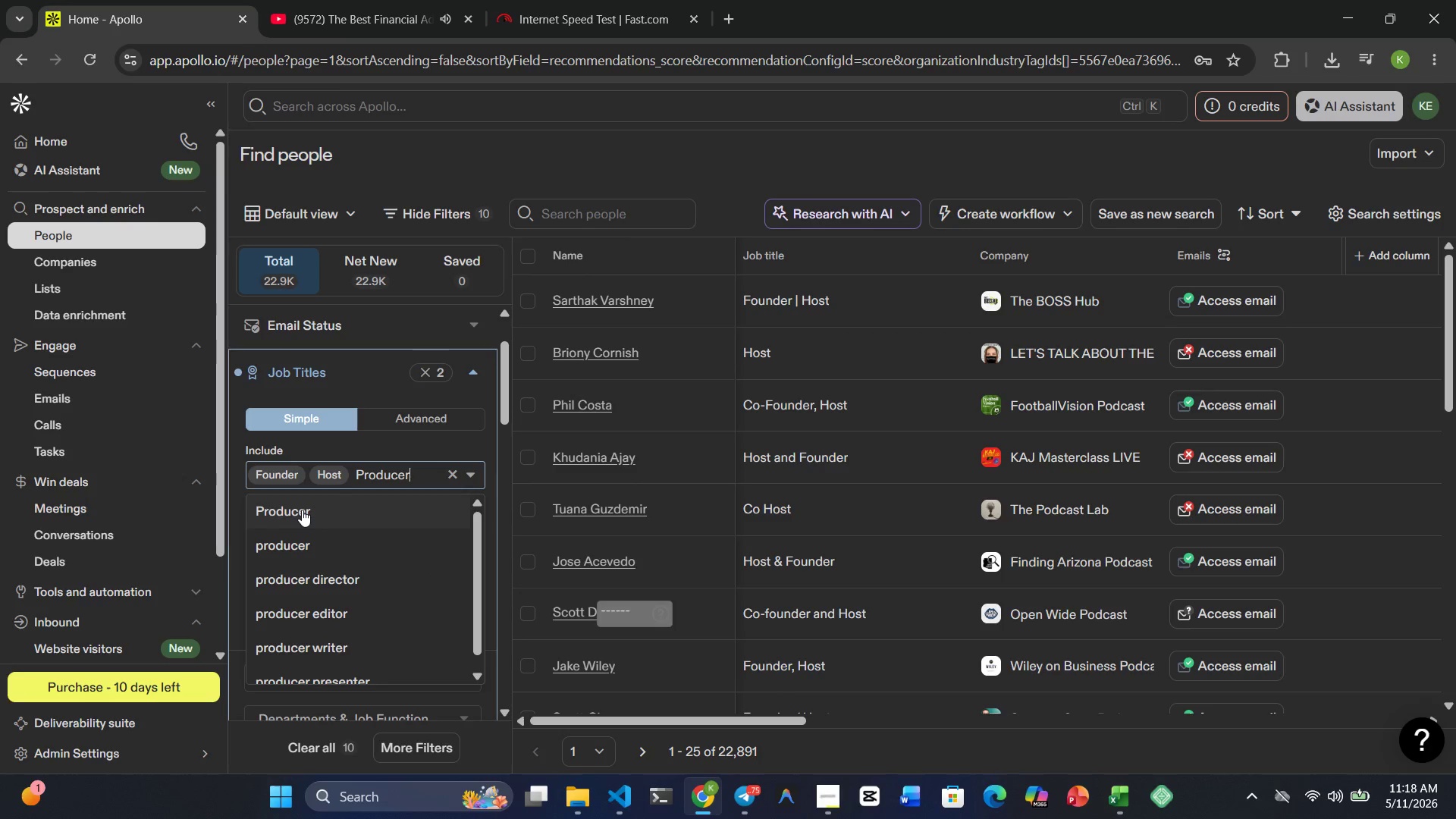 
left_click([293, 510])
 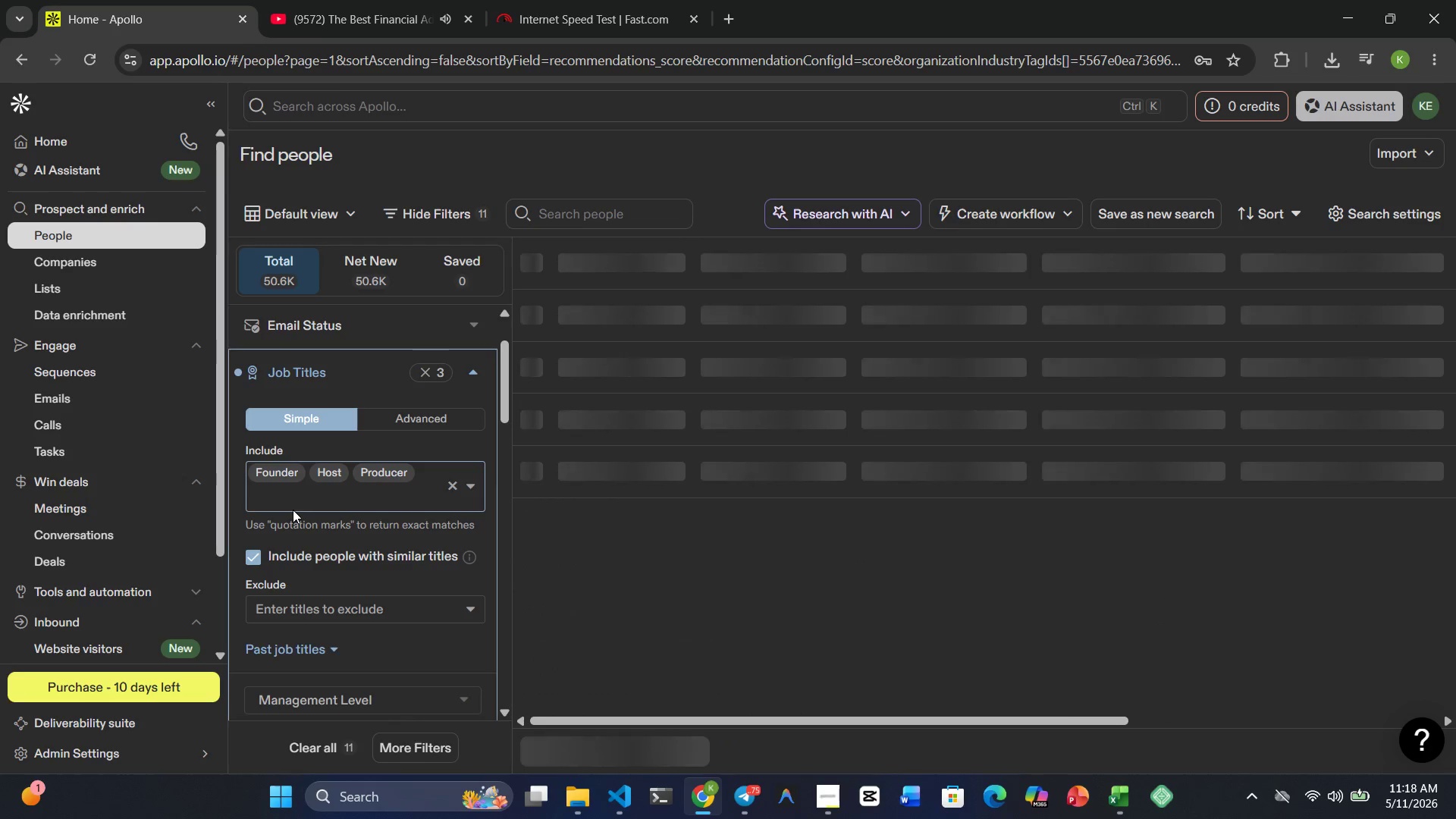 
type(Content Creator)
 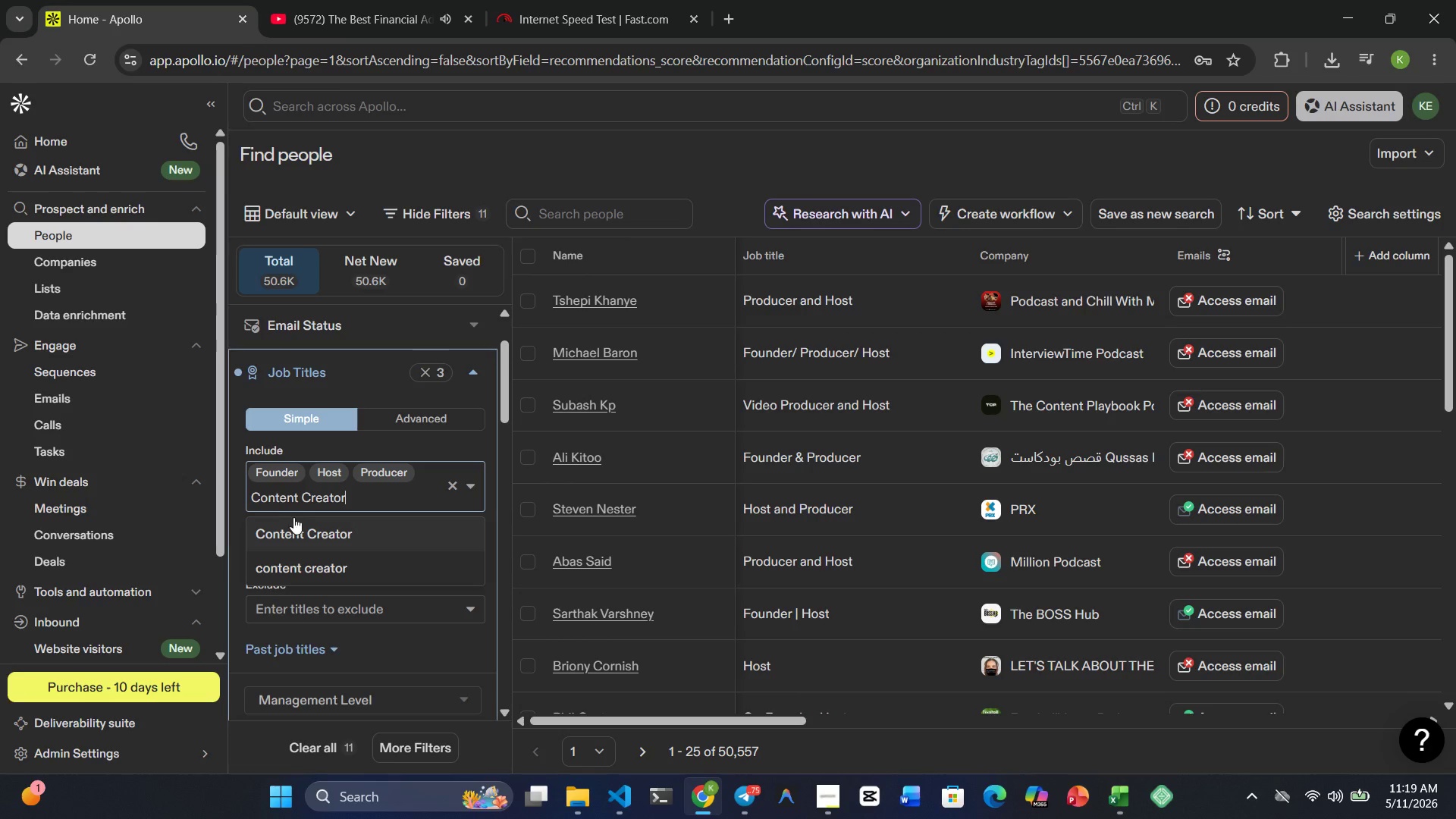 
left_click([303, 532])
 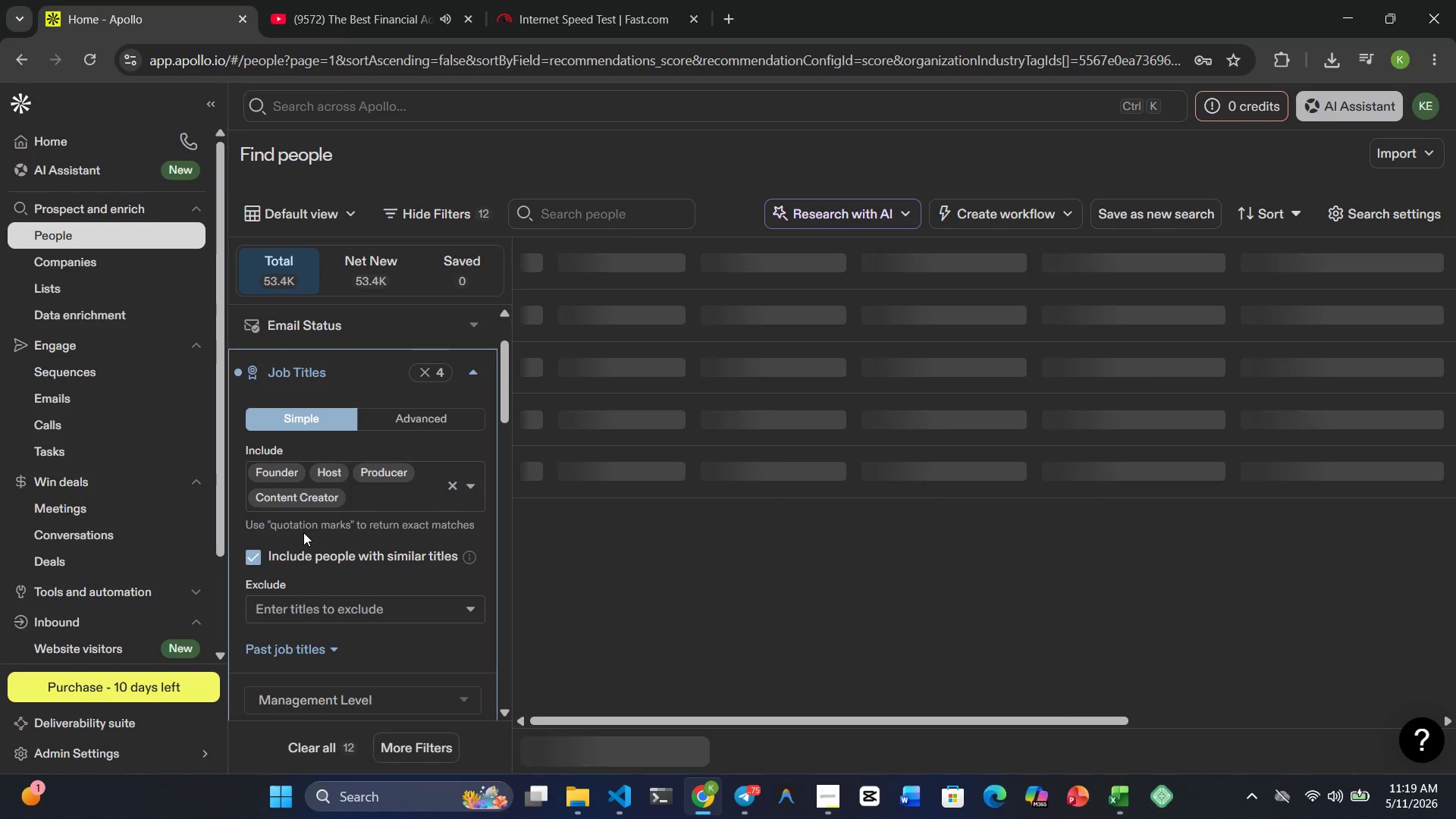 
type(Podcast Producer)
 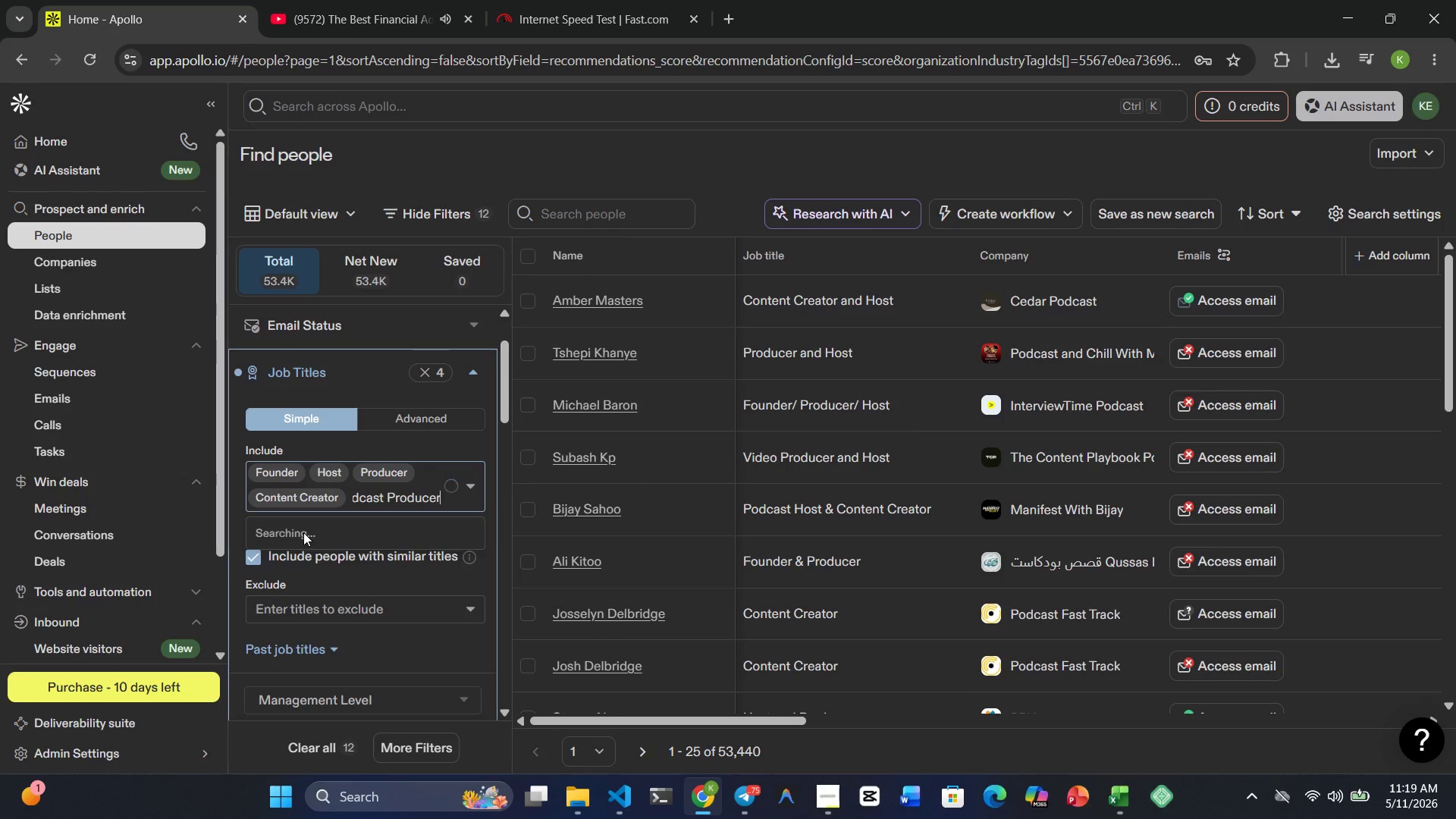 
left_click([303, 532])
 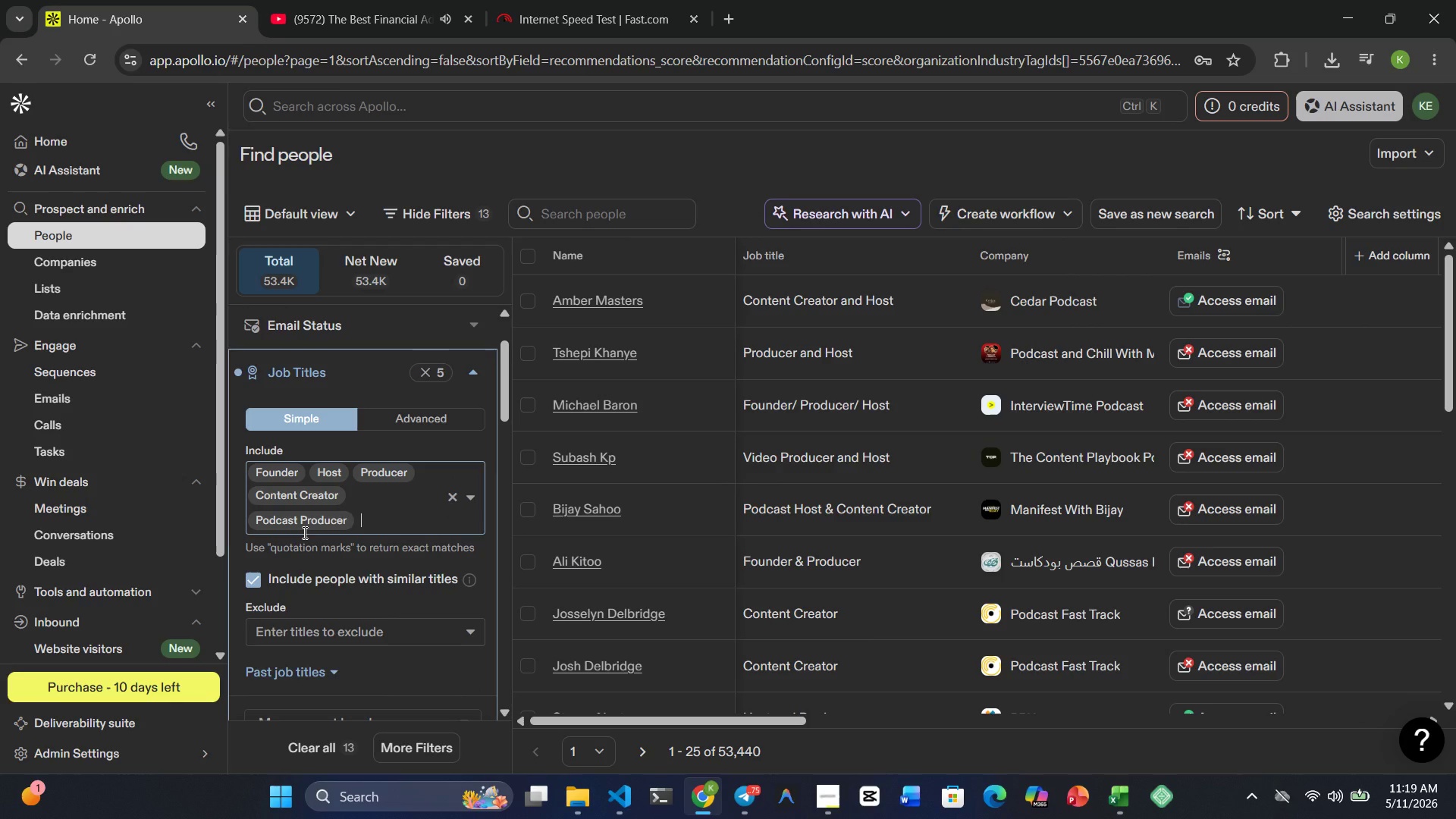 
wait(6.72)
 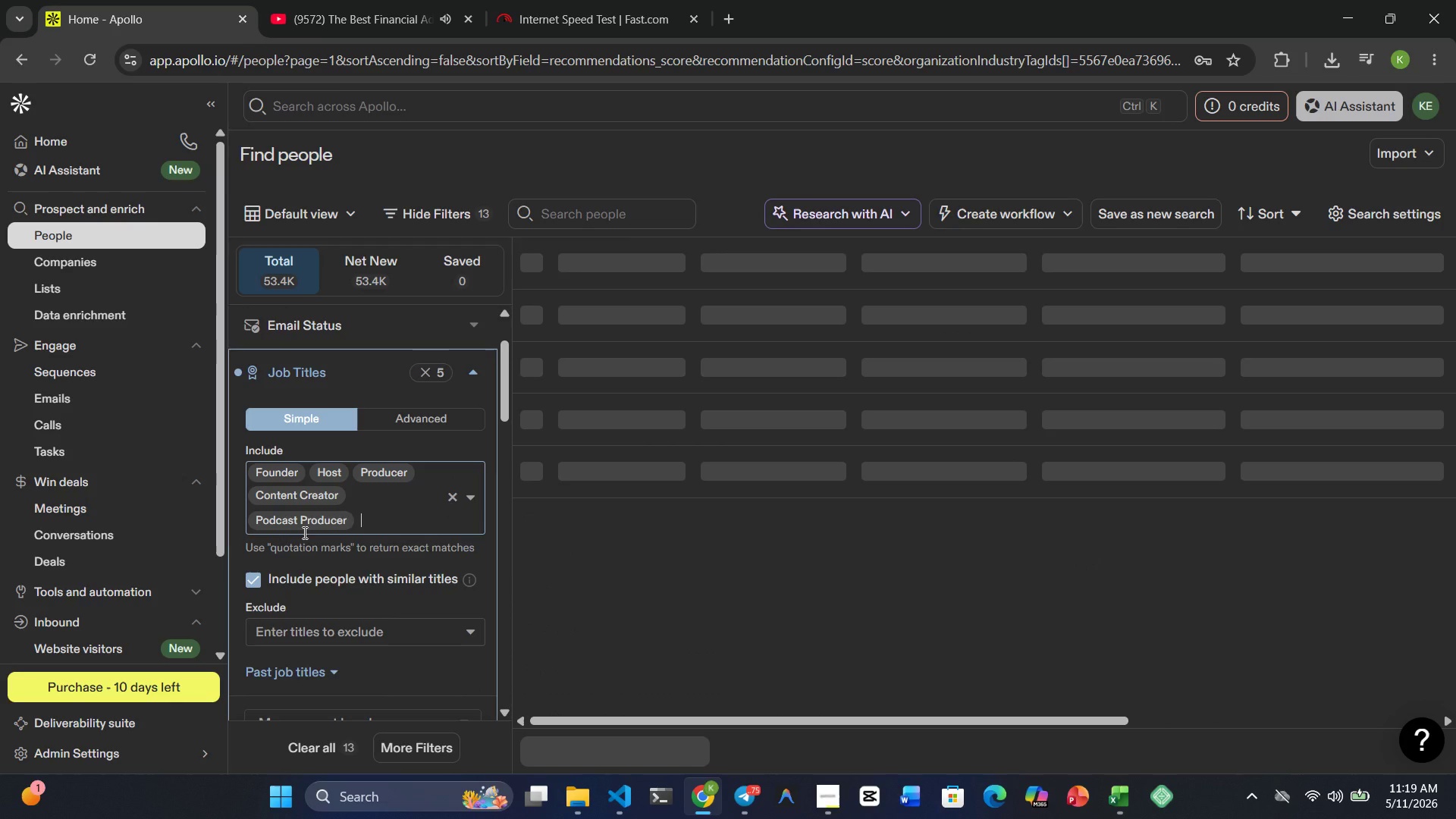 
type(Studio Owner)
 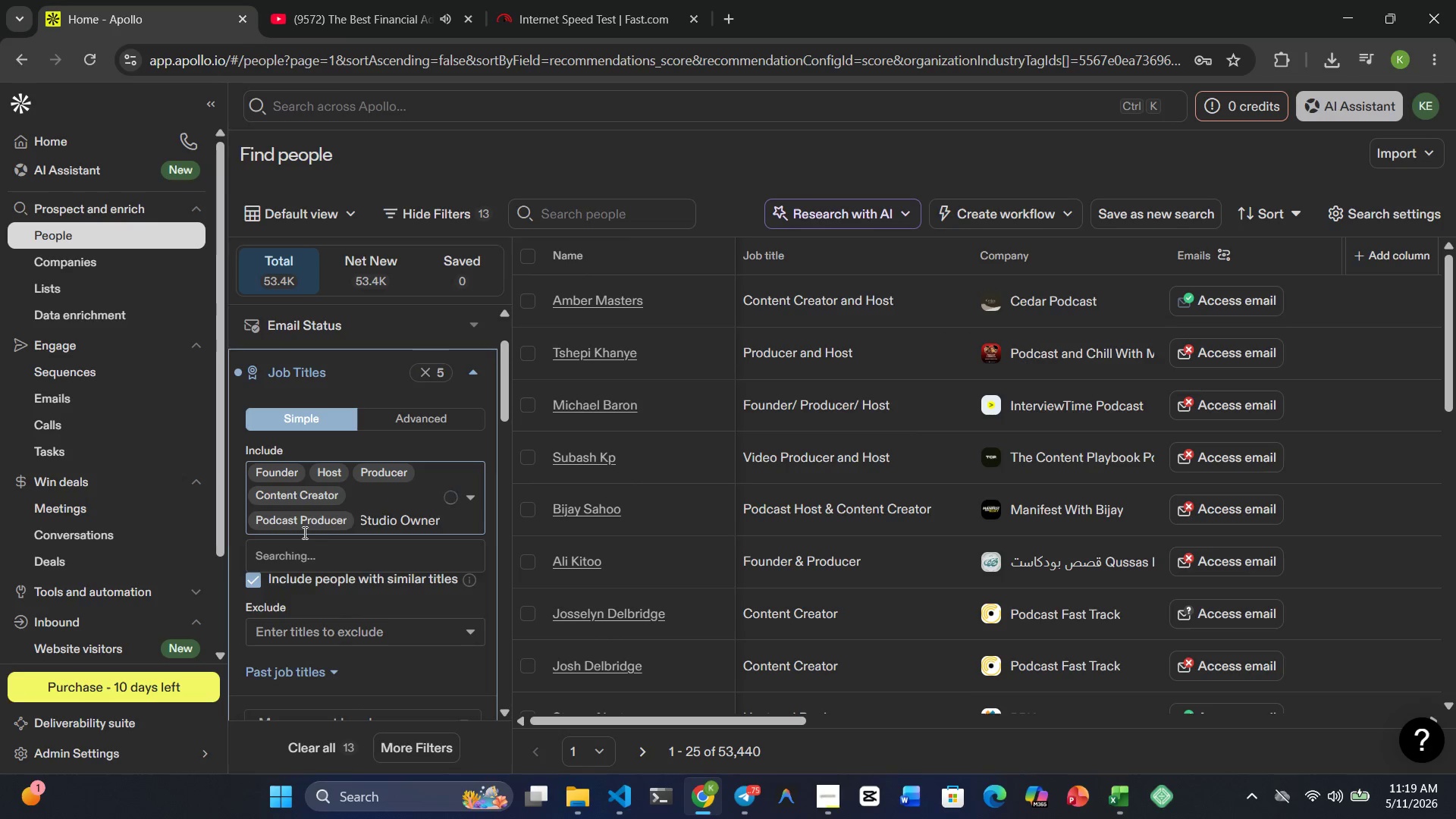 
left_click([303, 551])
 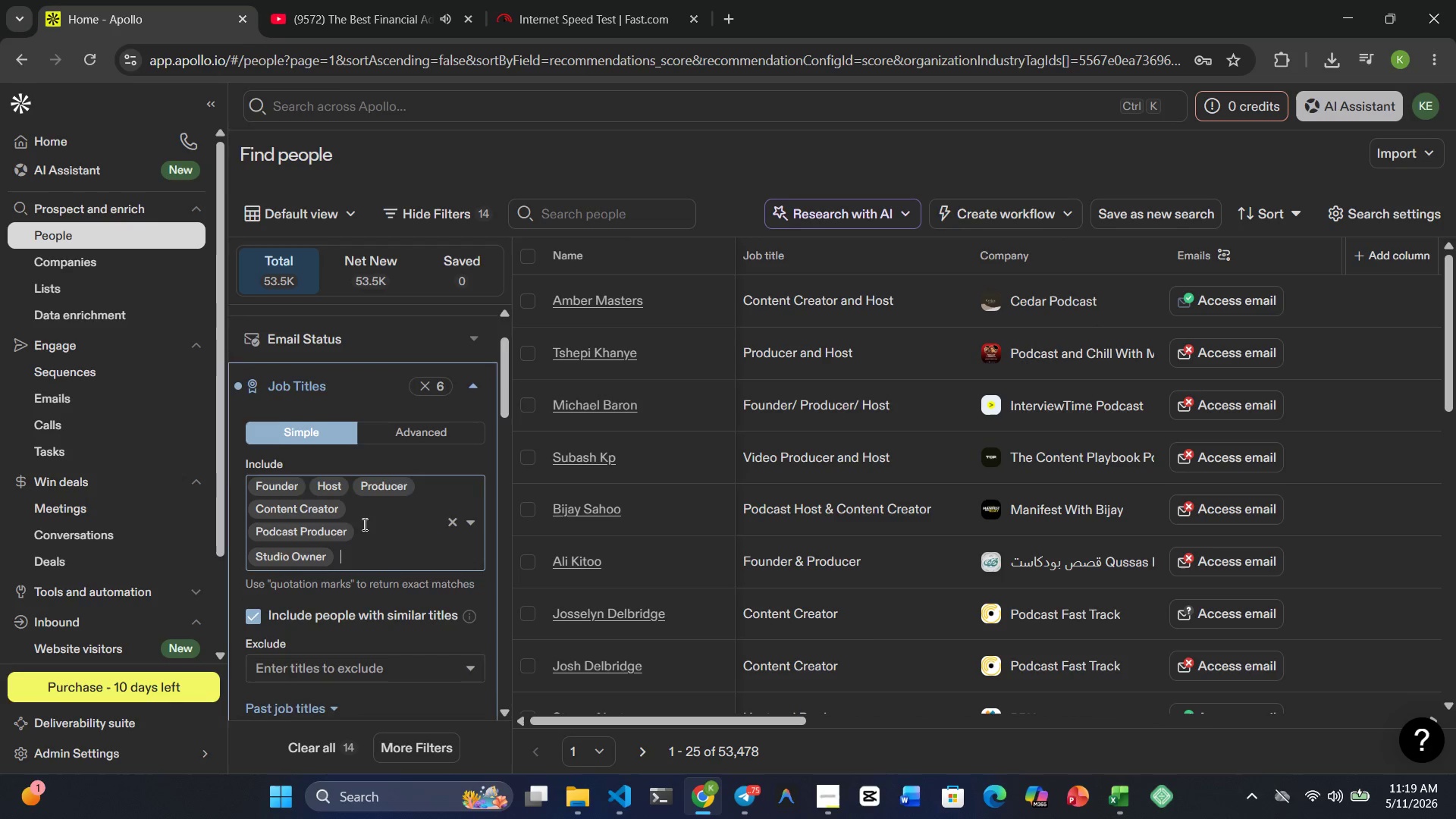 
wait(11.55)
 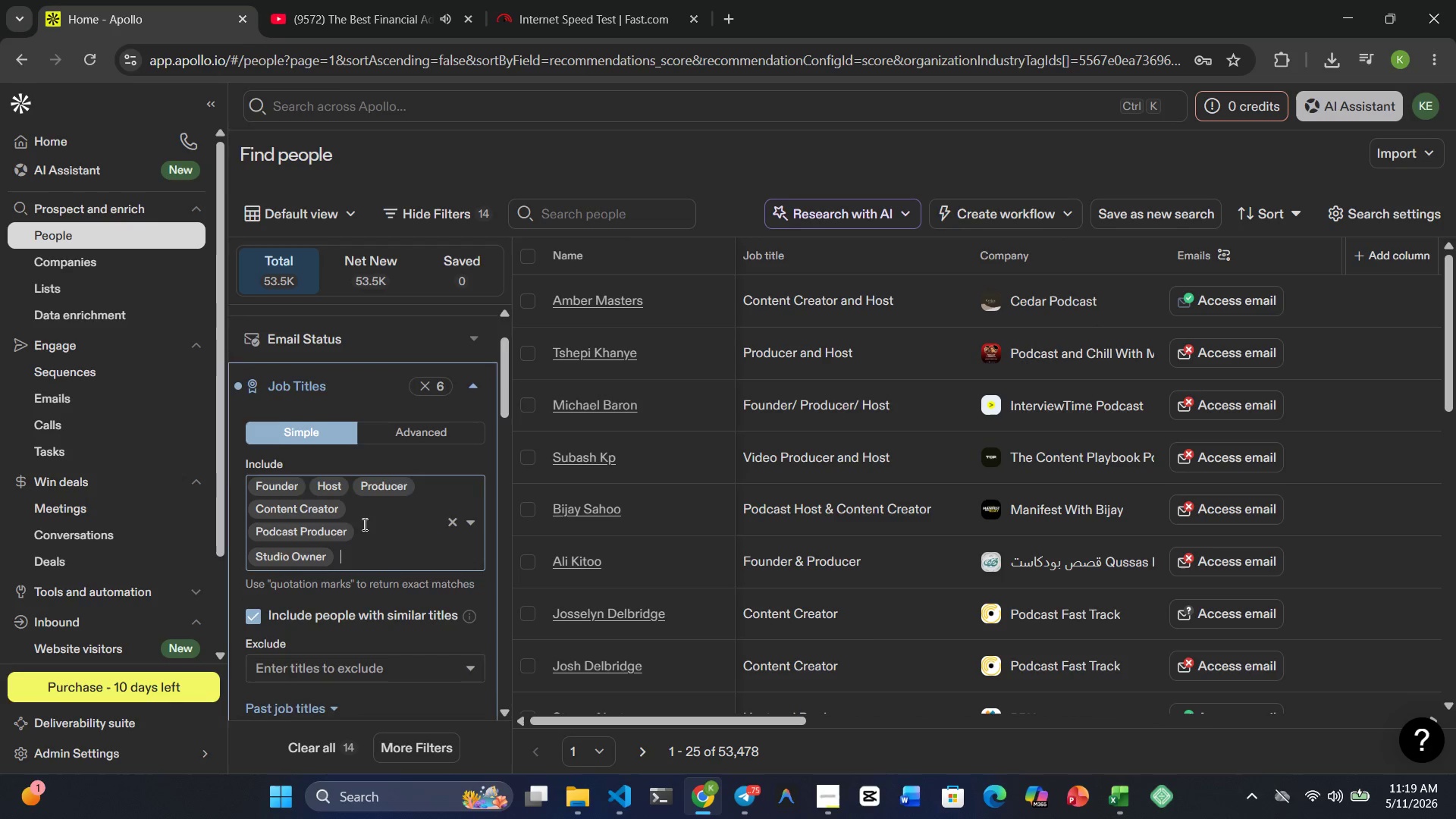 
left_click([475, 342])
 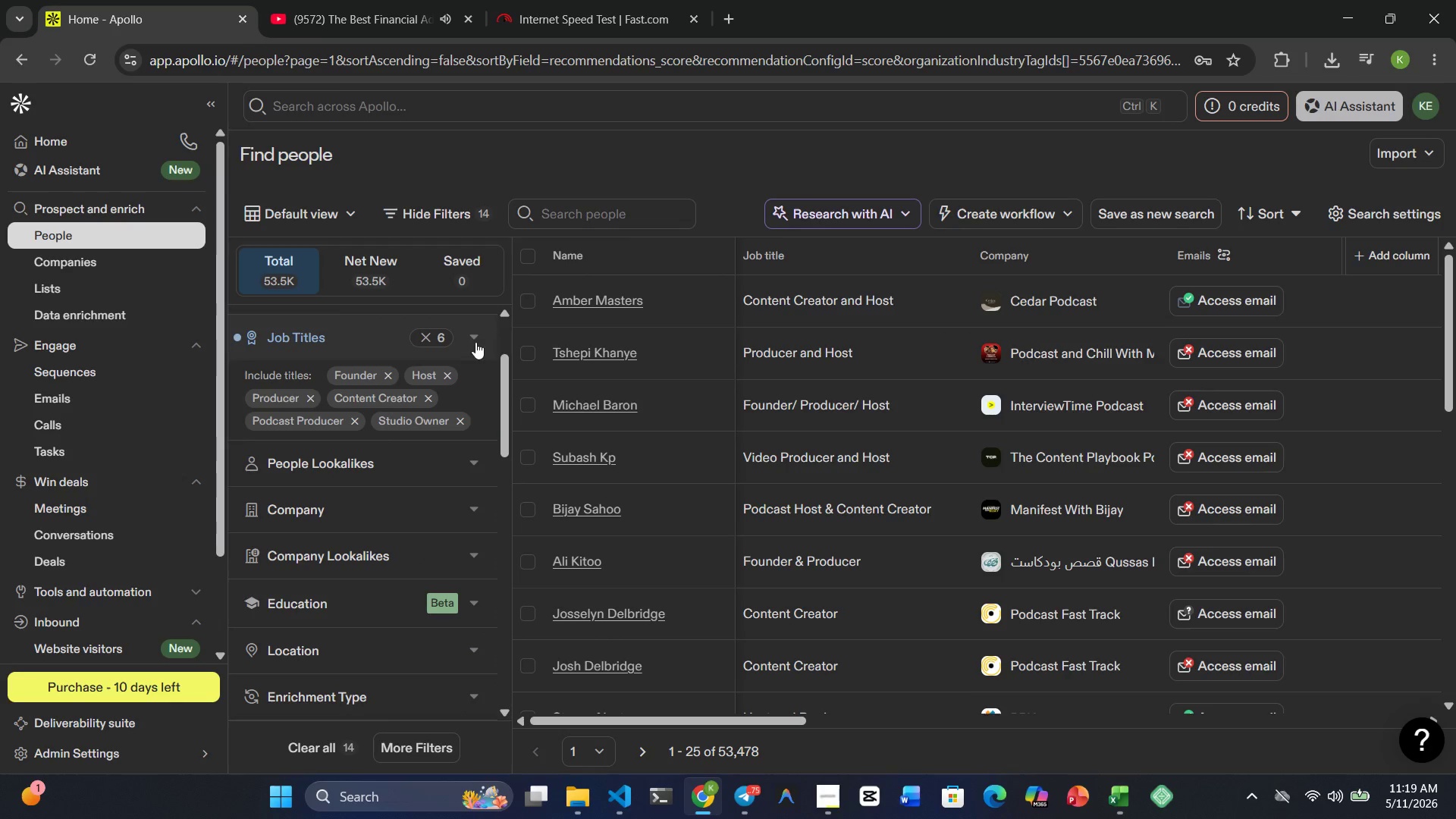 
mouse_move([391, 434])
 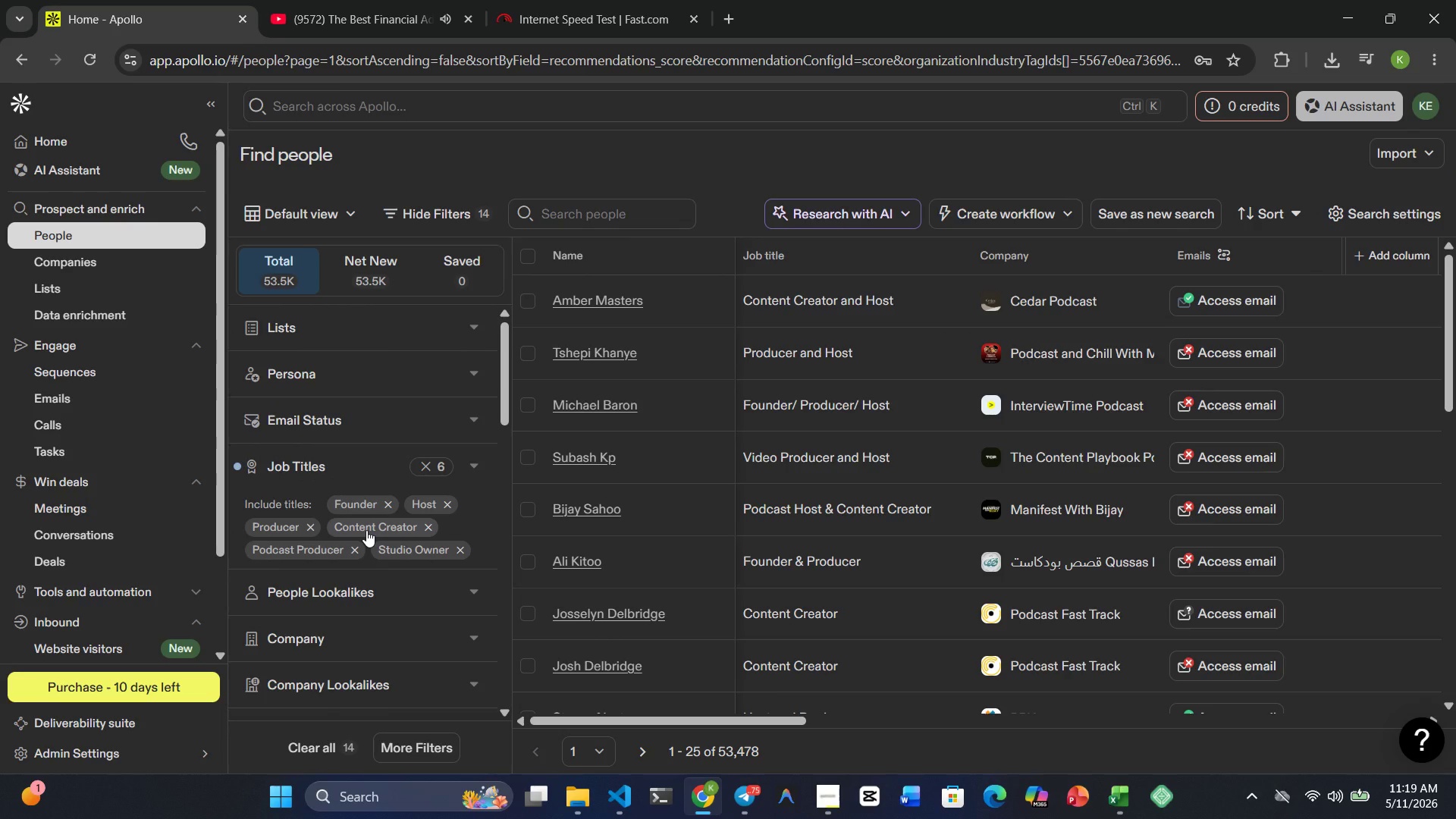 
wait(15.86)
 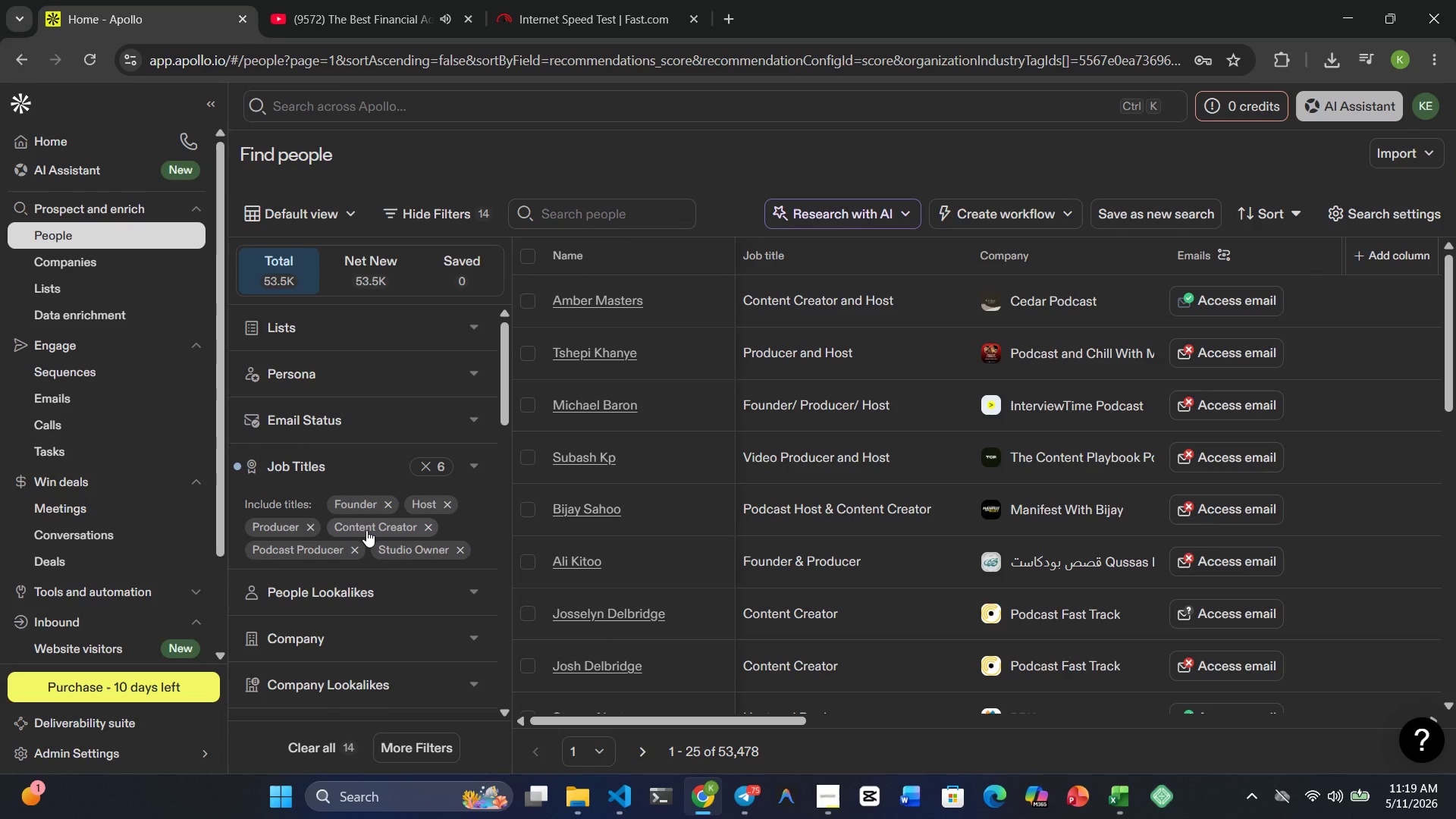 
mouse_move([360, 444])
 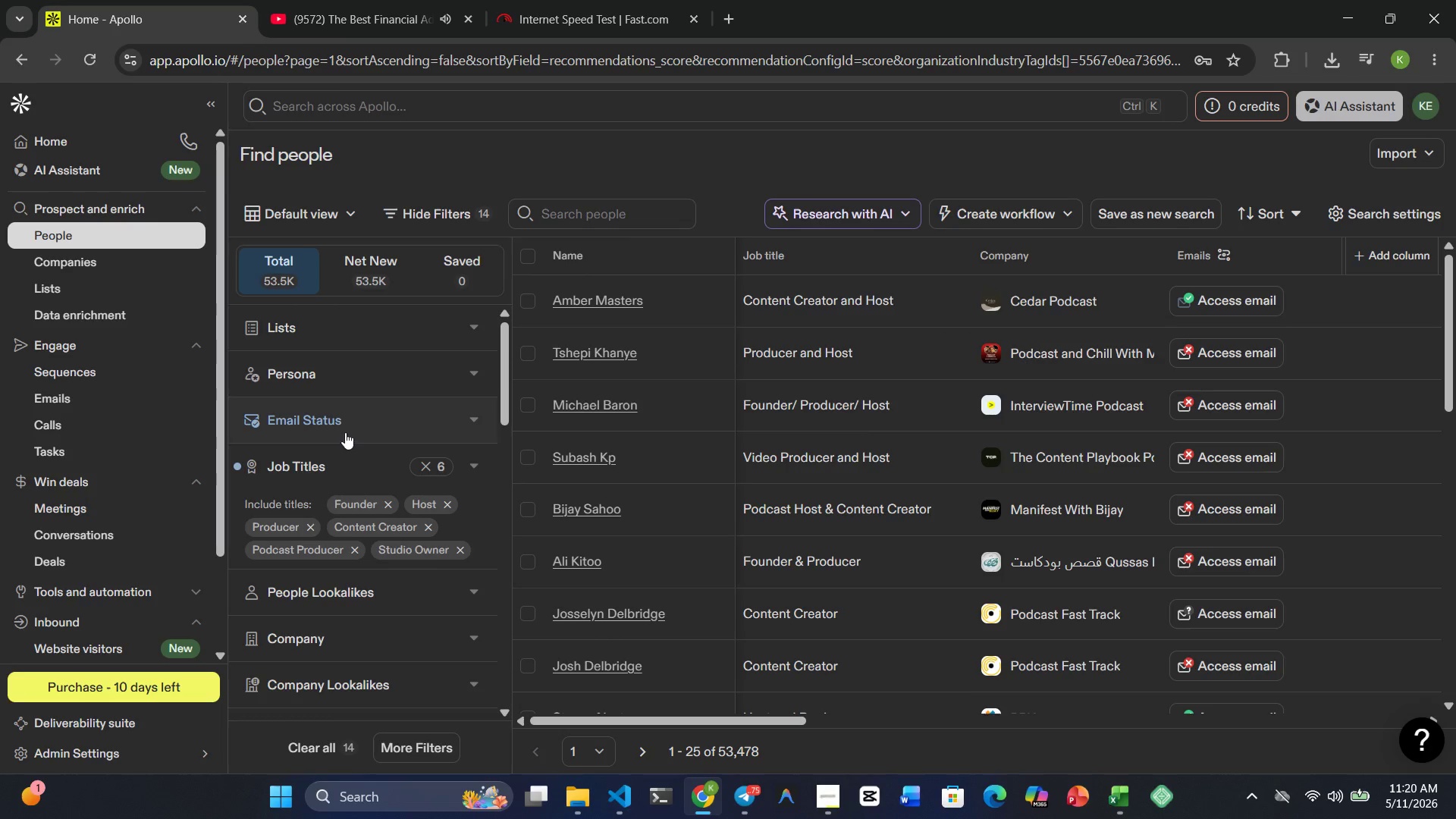 
left_click([345, 432])
 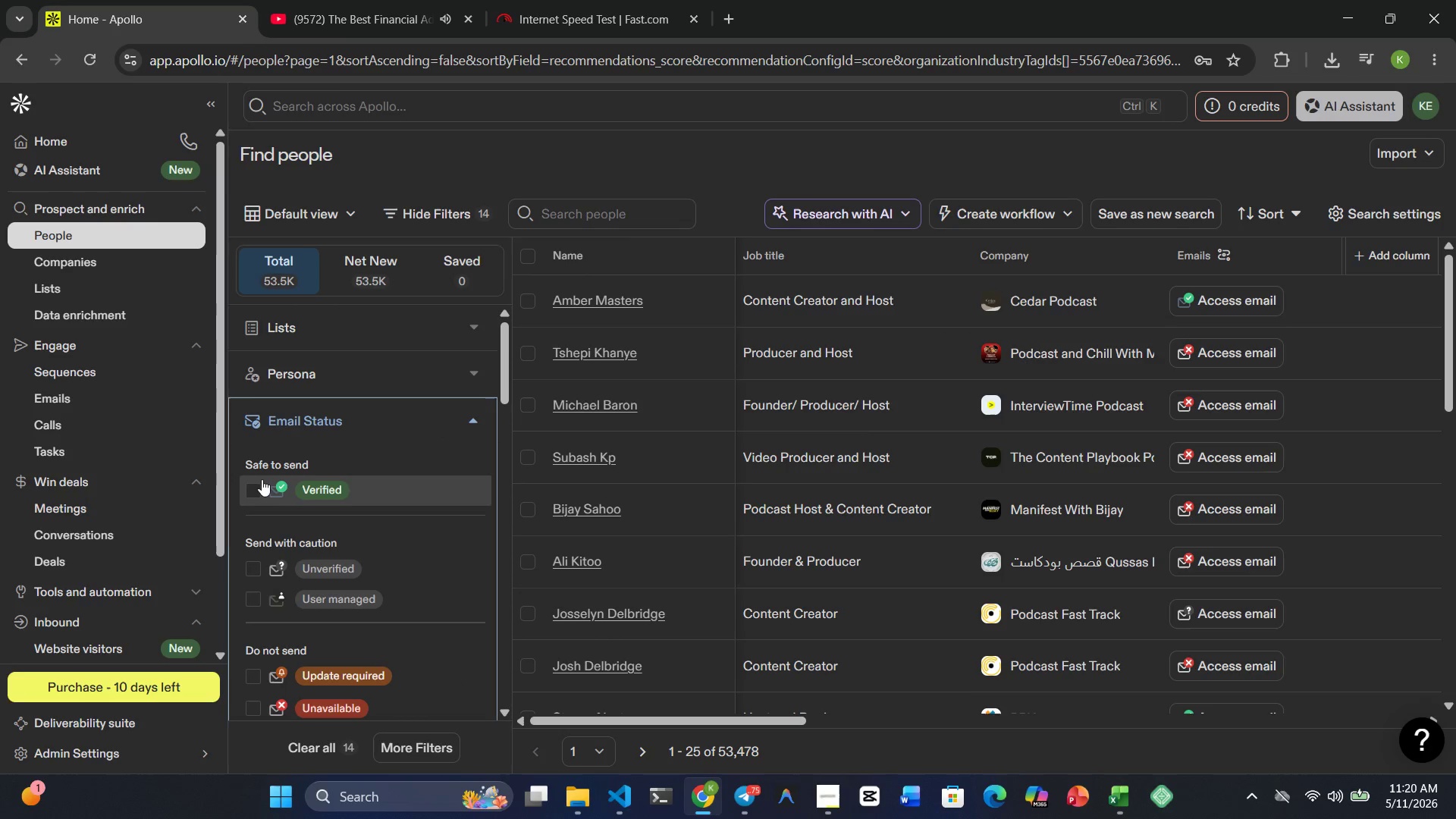 
left_click([257, 480])
 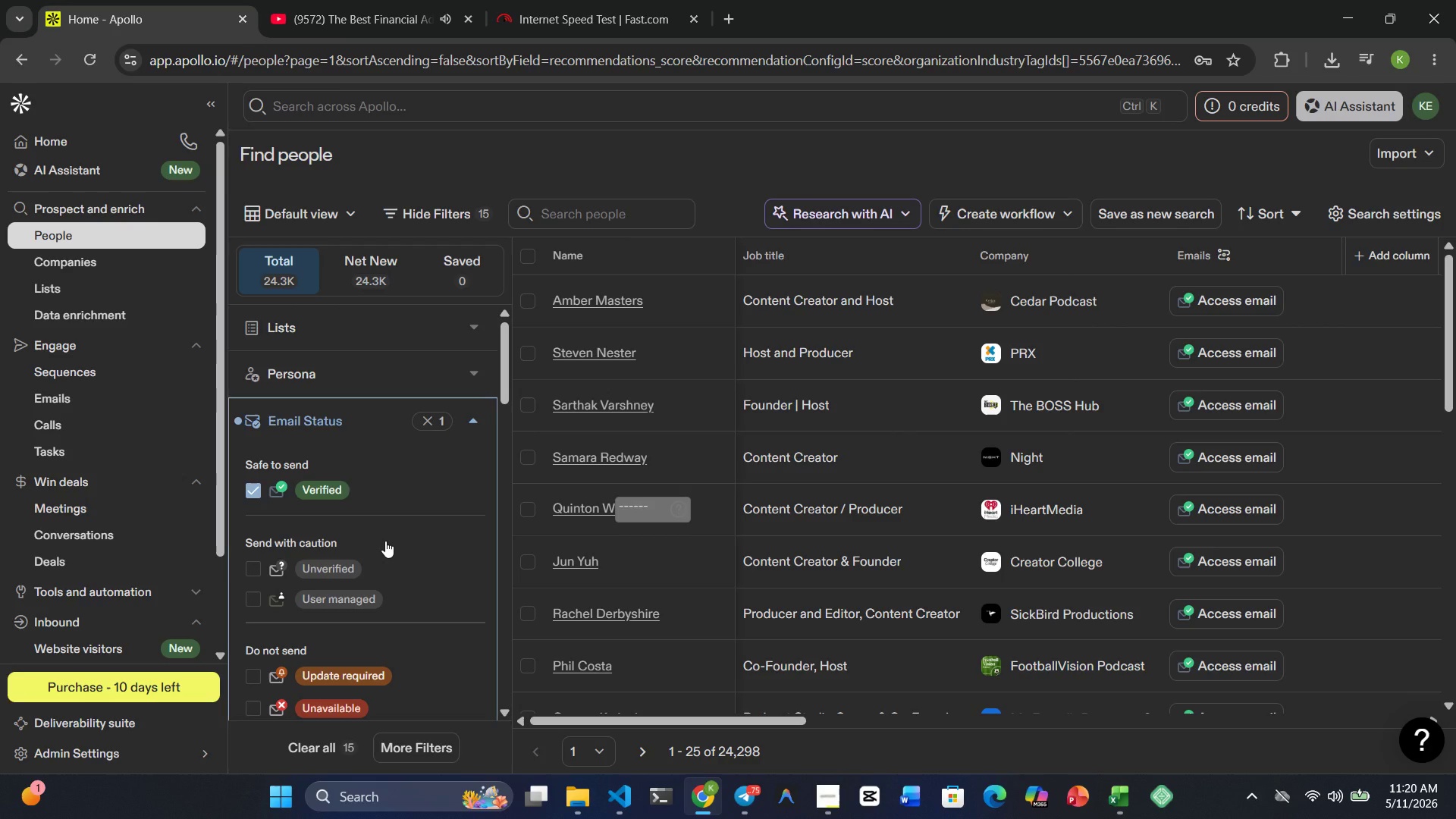 
wait(15.59)
 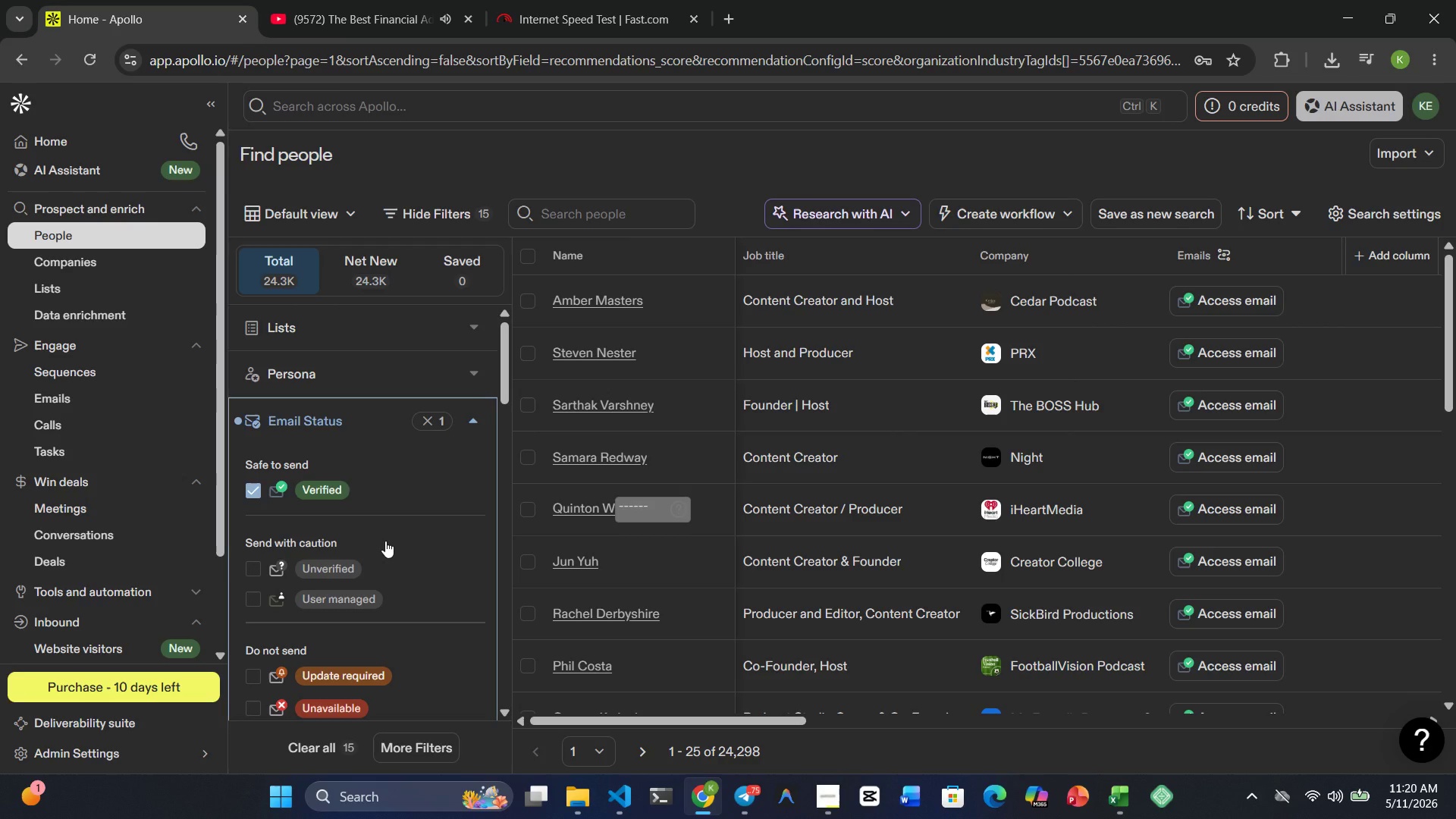 
left_click([841, 809])